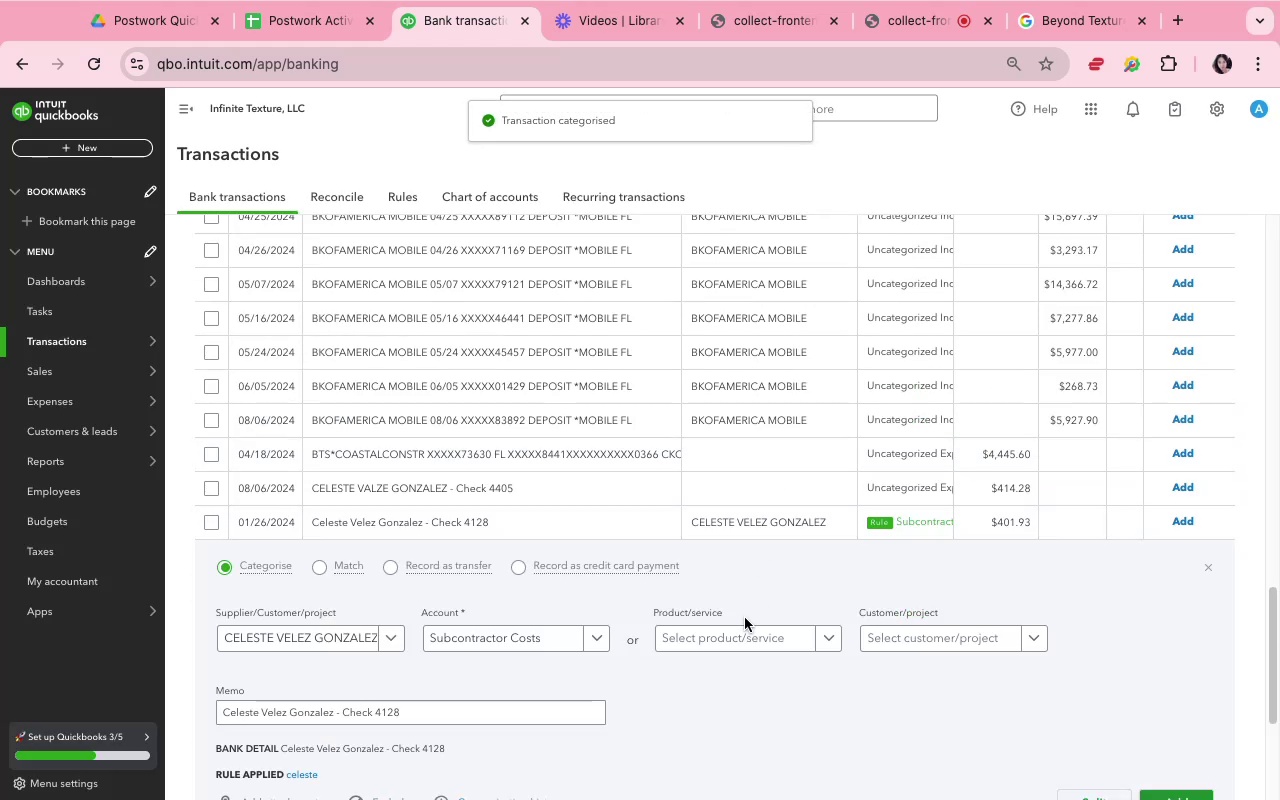 
left_click([753, 699])
 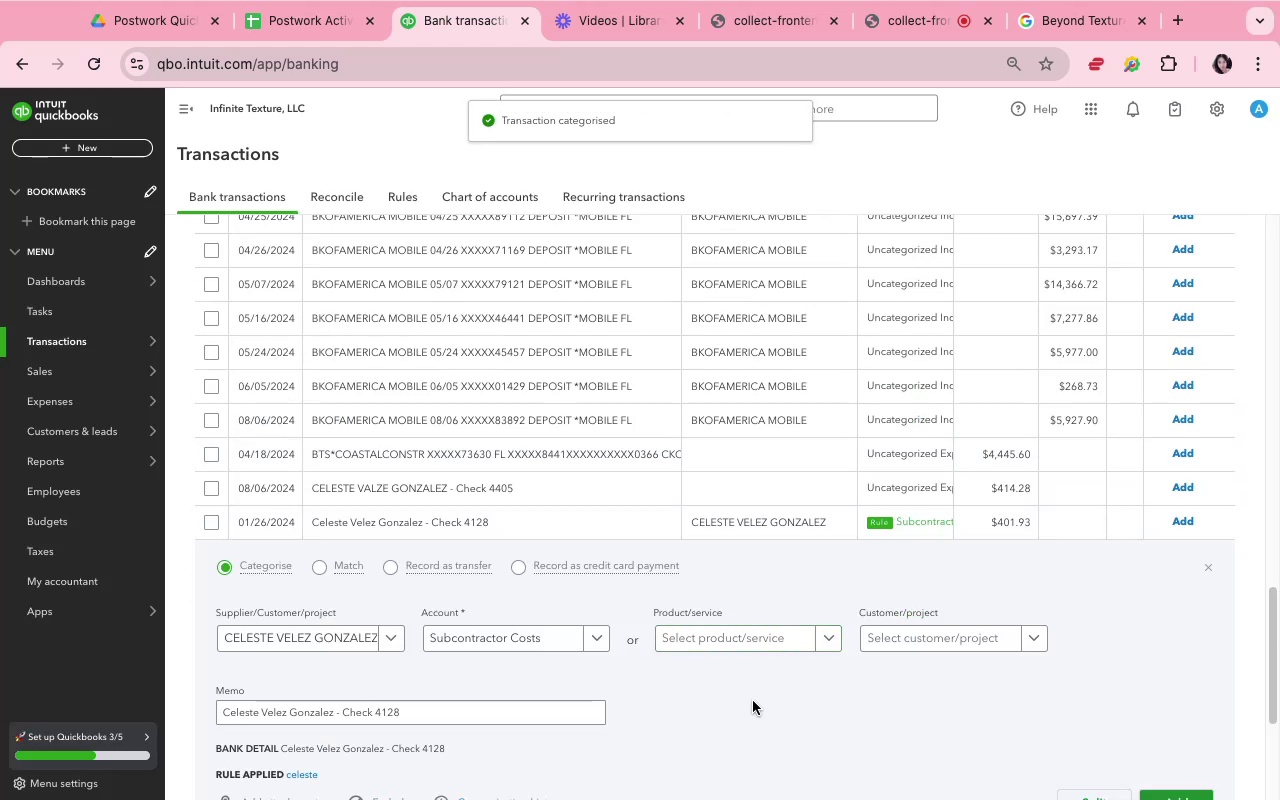 
scroll: coordinate [755, 705], scroll_direction: down, amount: 3.0
 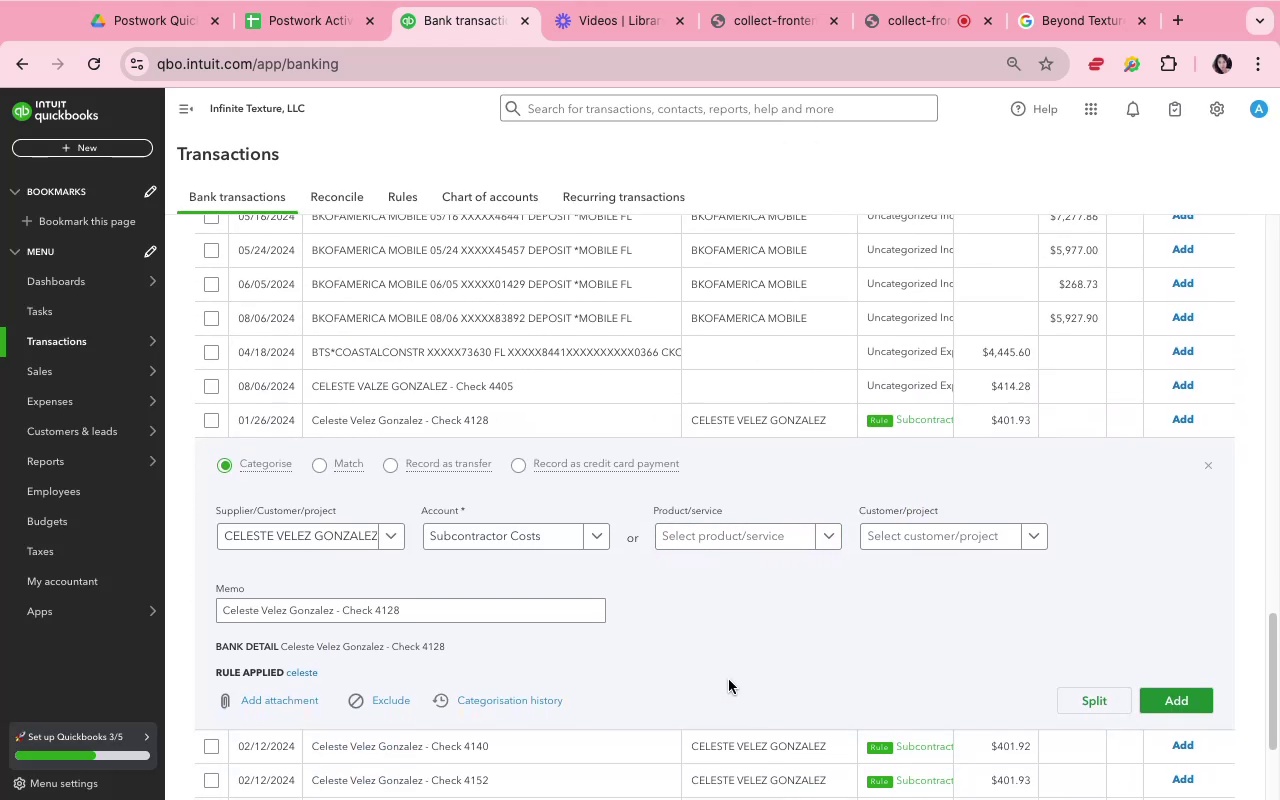 
left_click([722, 668])
 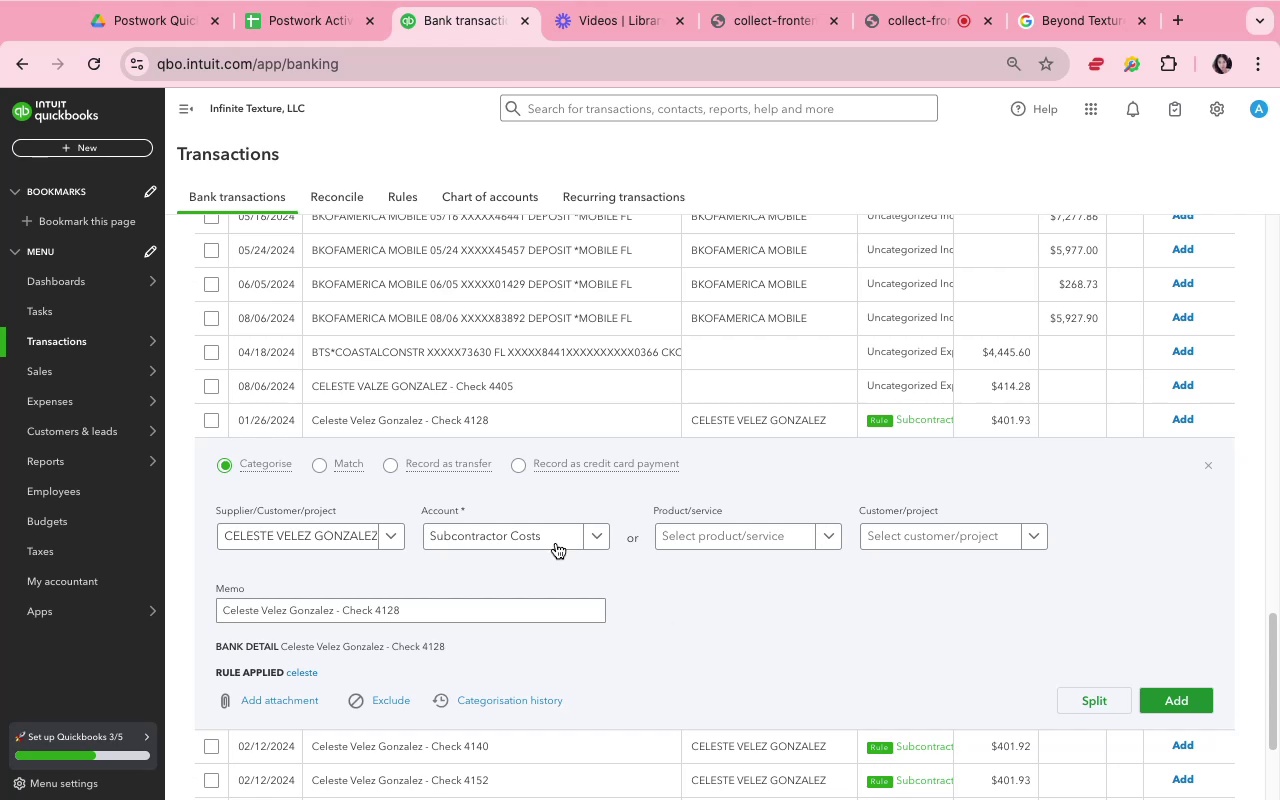 
mouse_move([341, 457])
 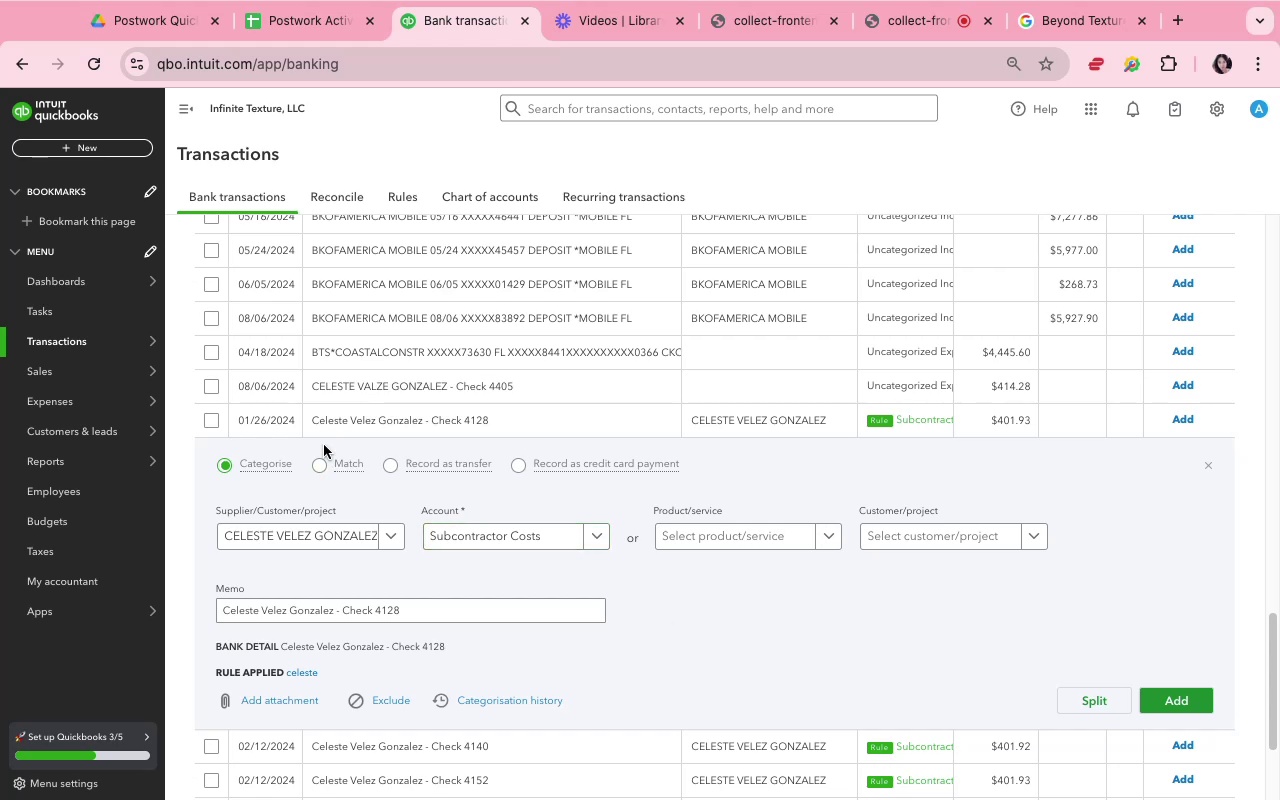 
mouse_move([320, 440])
 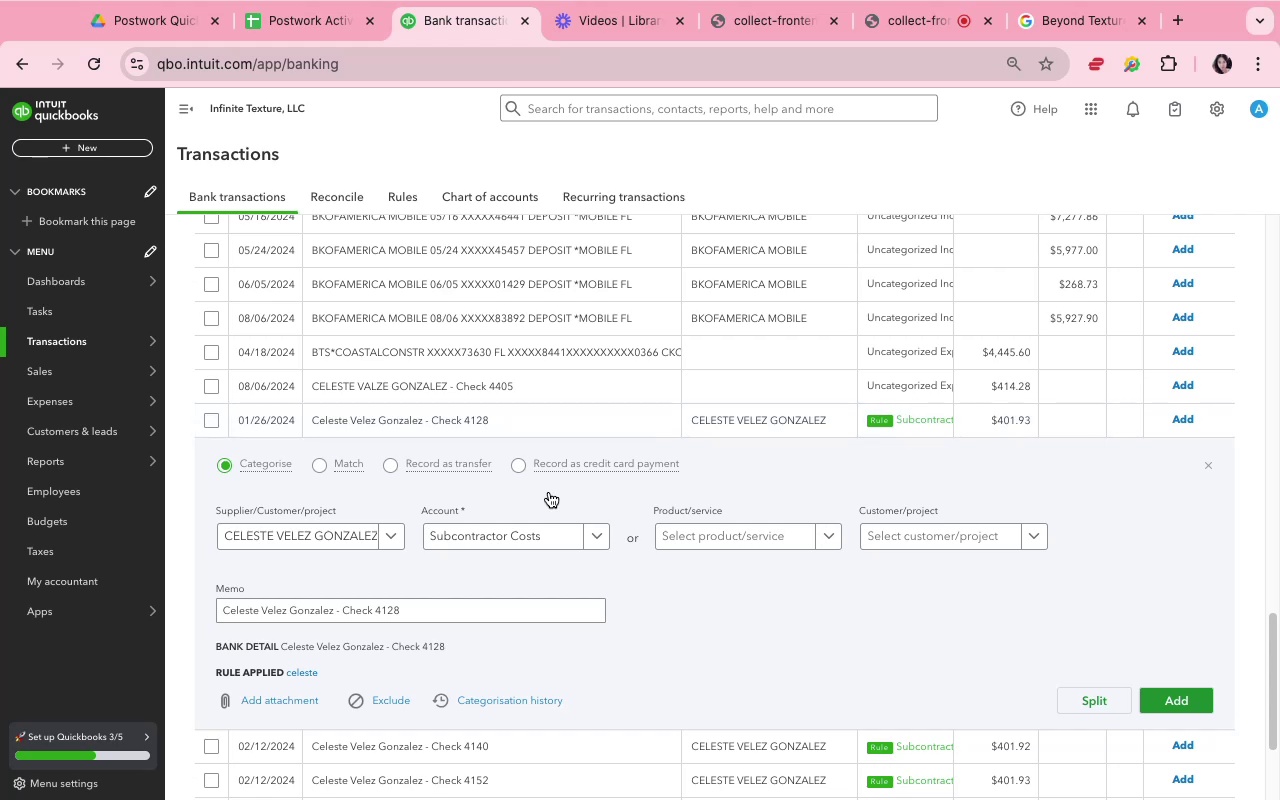 
scroll: coordinate [679, 566], scroll_direction: down, amount: 12.0
 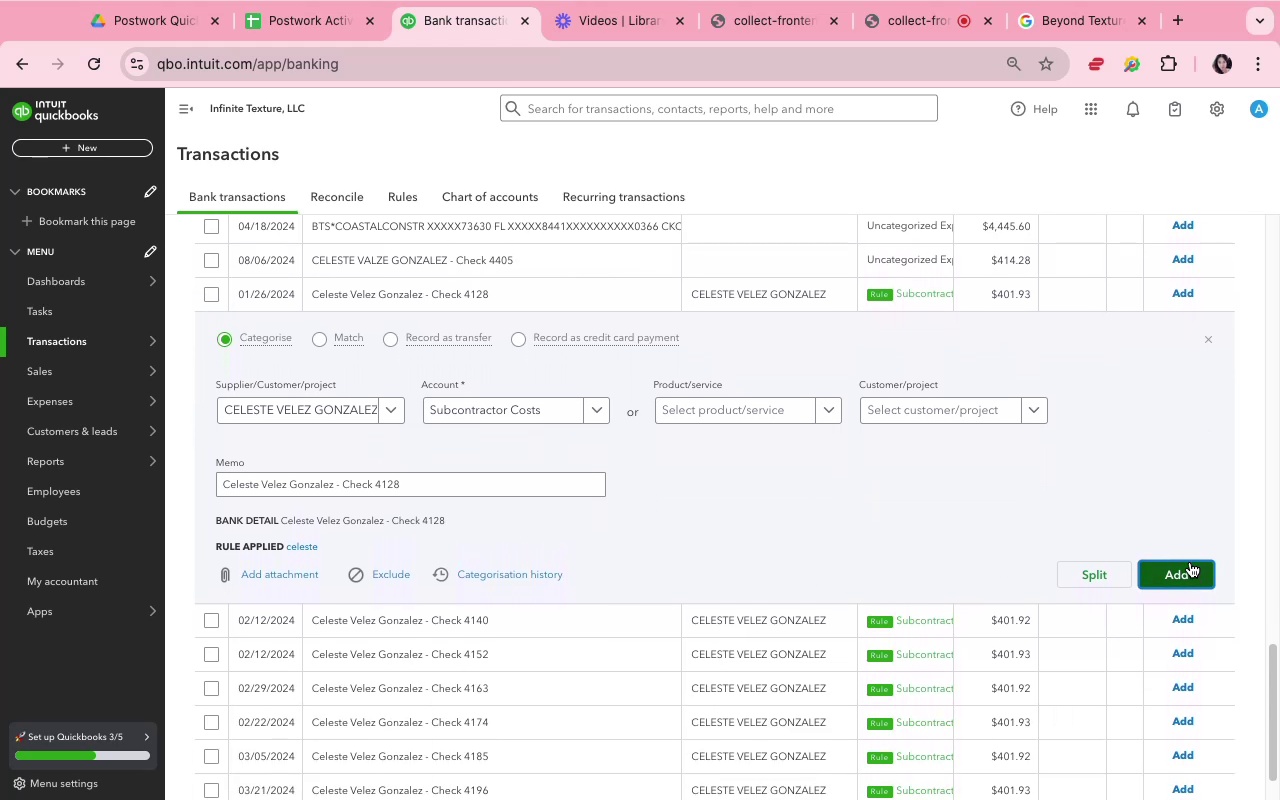 
mouse_move([954, 584])
 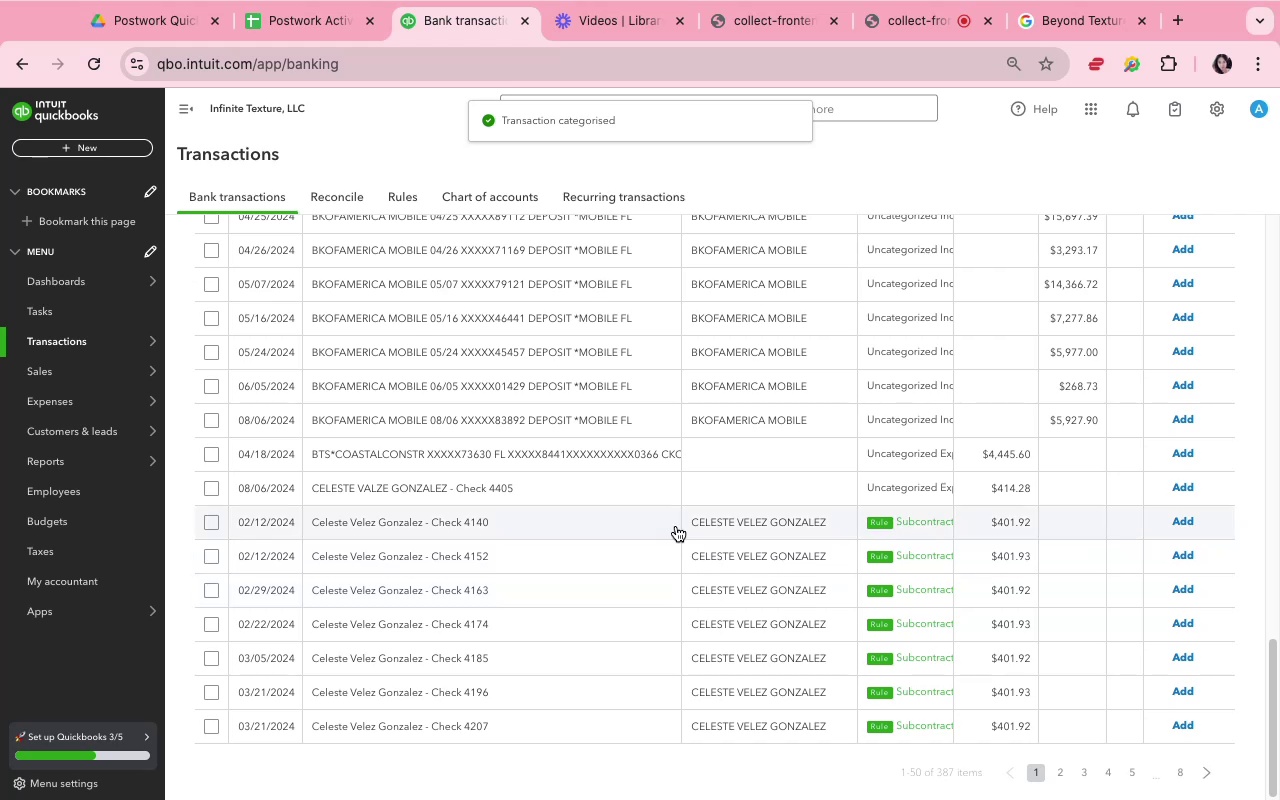 
left_click([675, 526])
 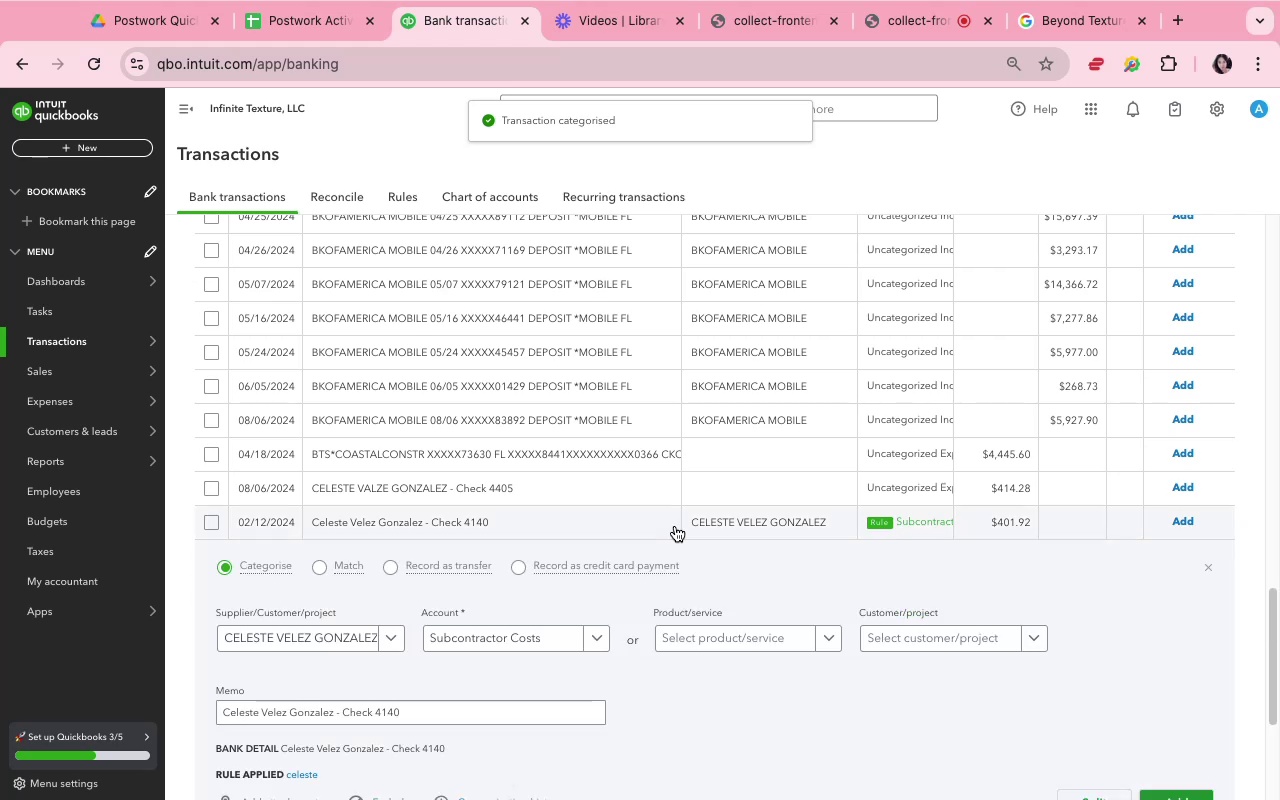 
scroll: coordinate [675, 529], scroll_direction: down, amount: 5.0
 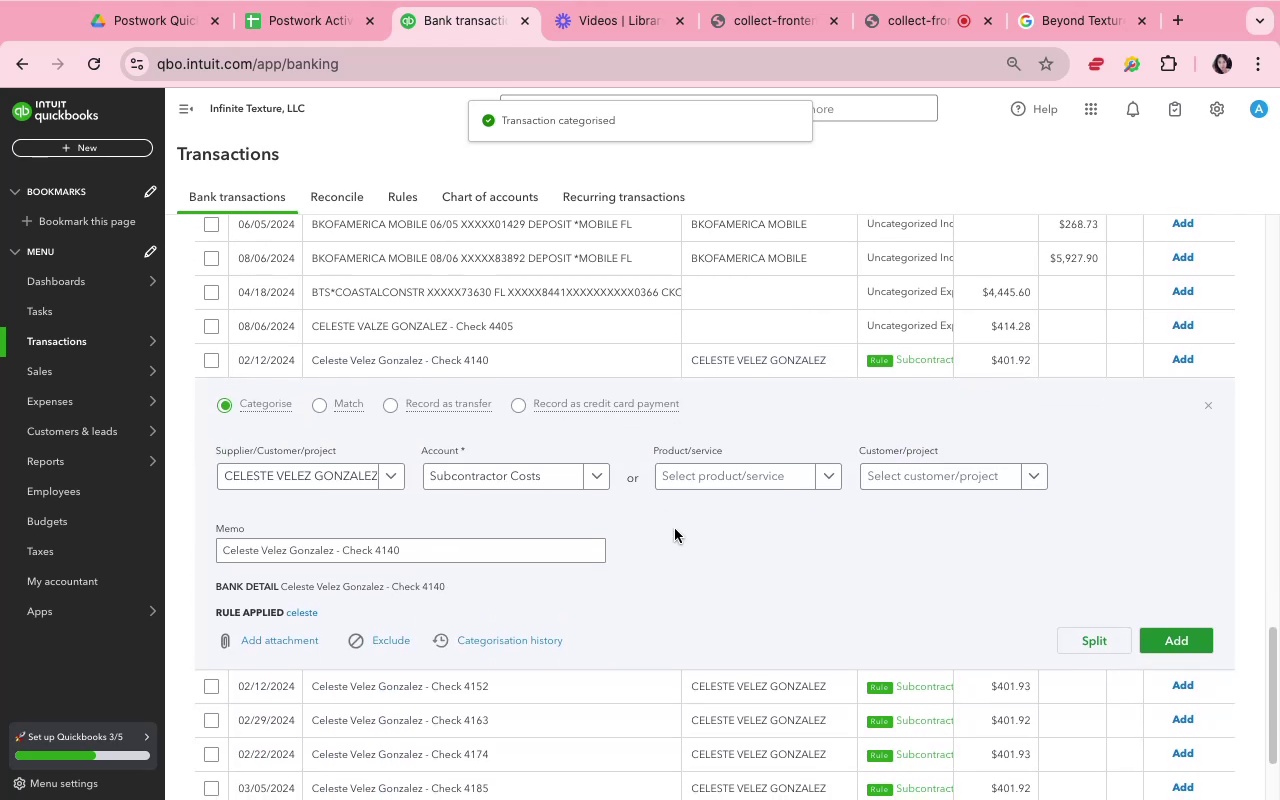 
left_click([675, 529])
 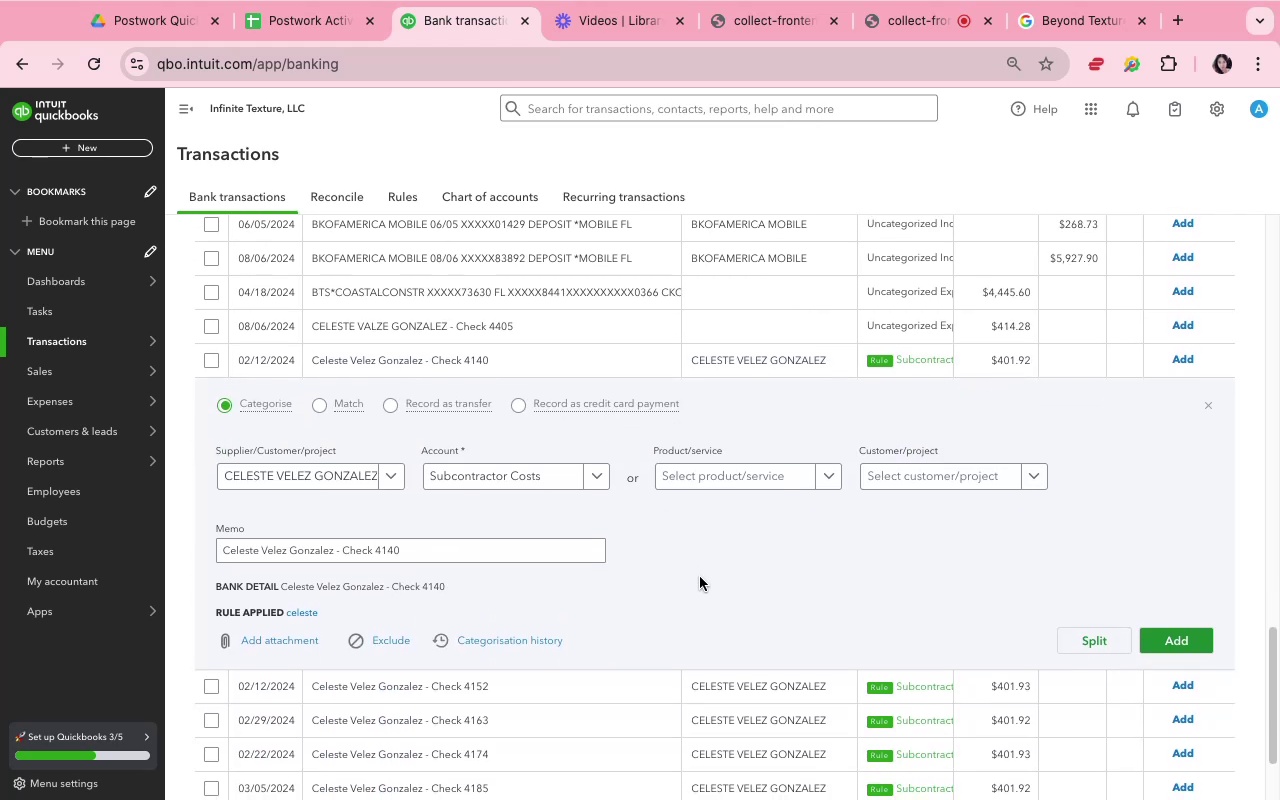 
double_click([701, 577])
 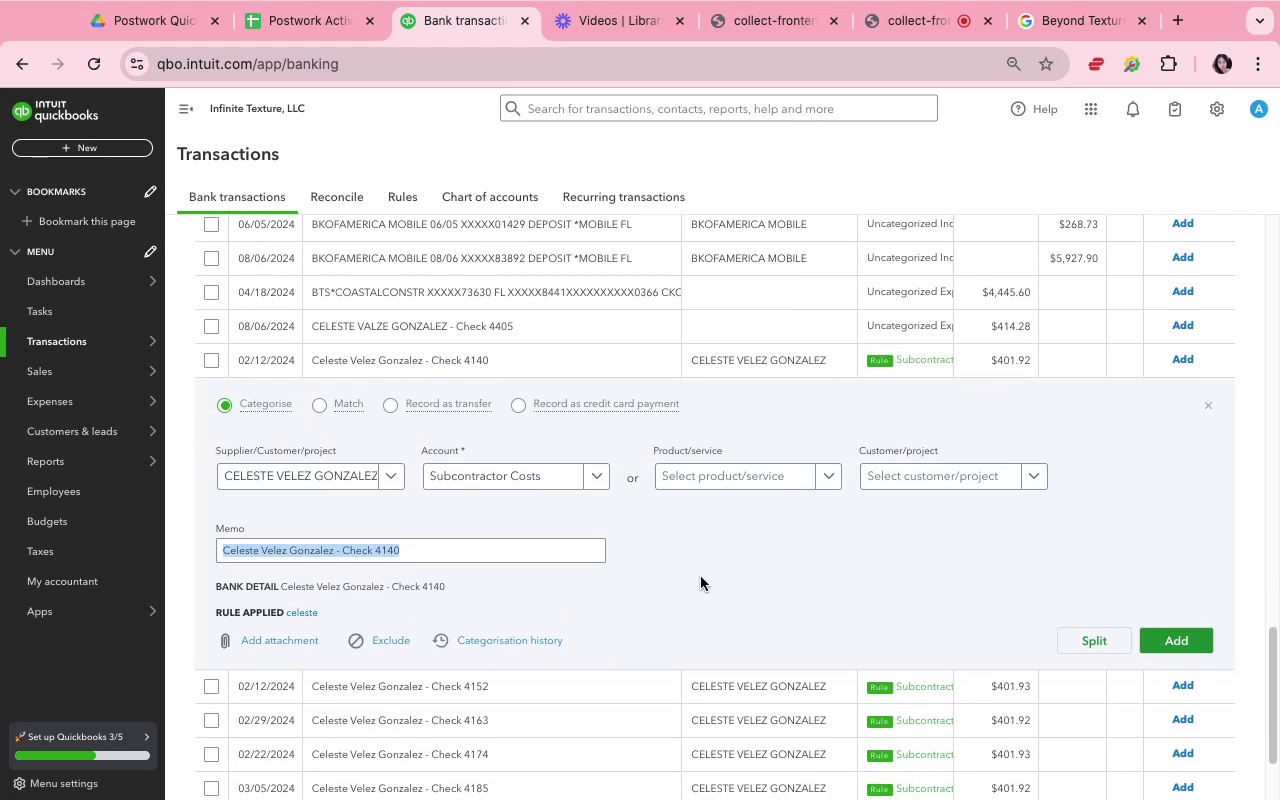 
triple_click([701, 577])
 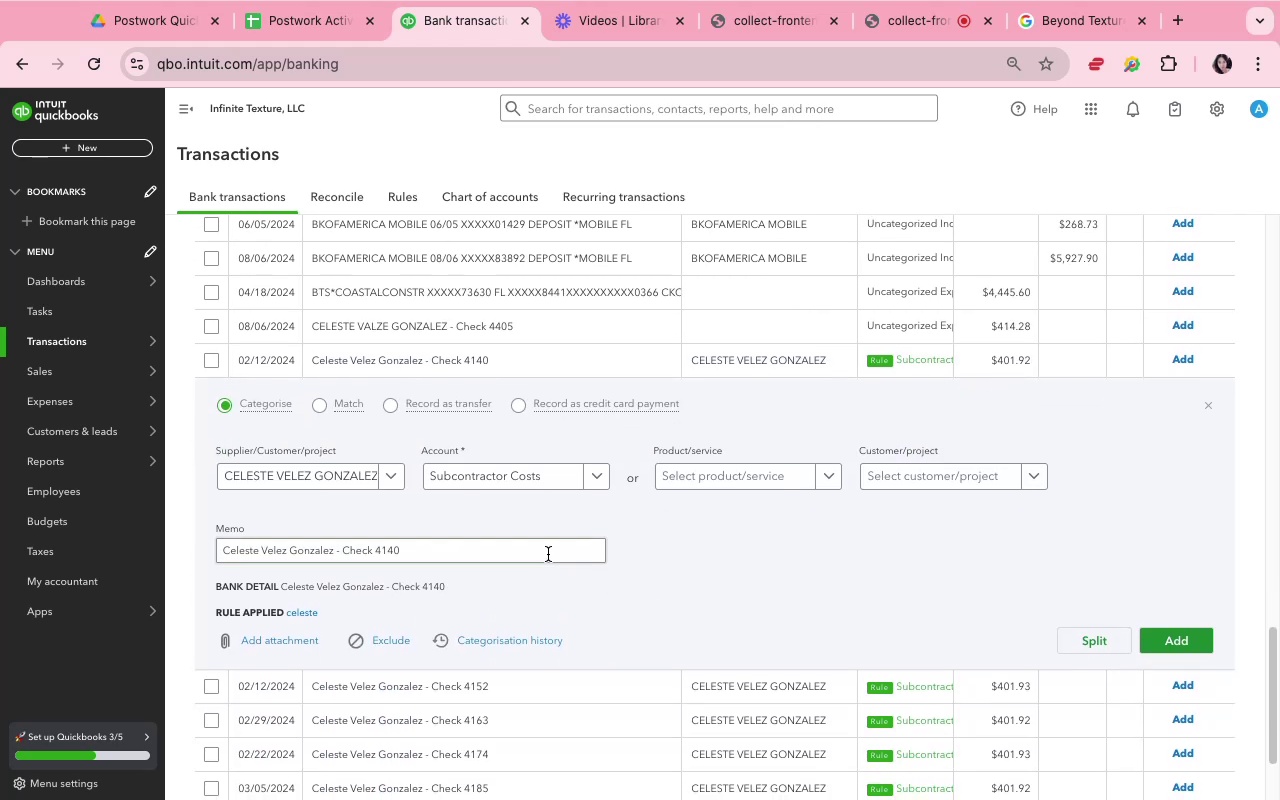 
double_click([547, 553])
 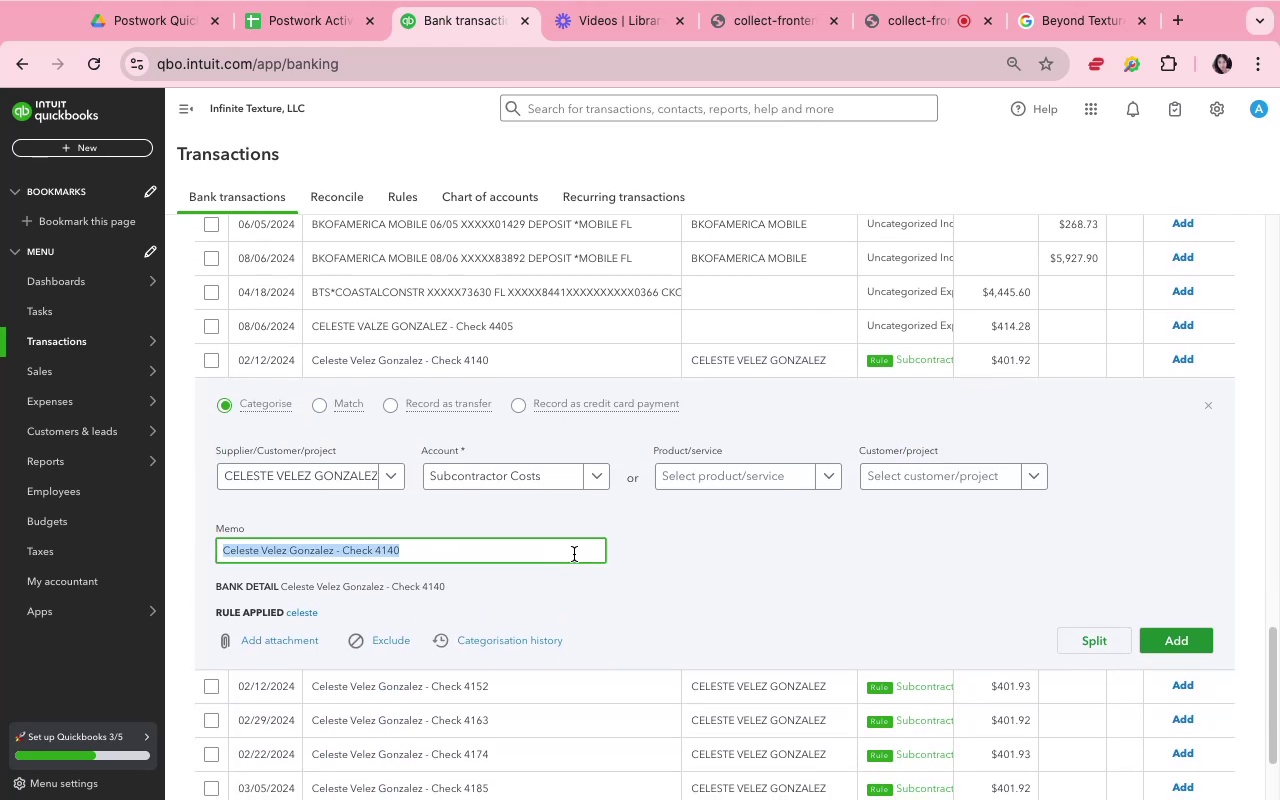 
left_click([627, 543])
 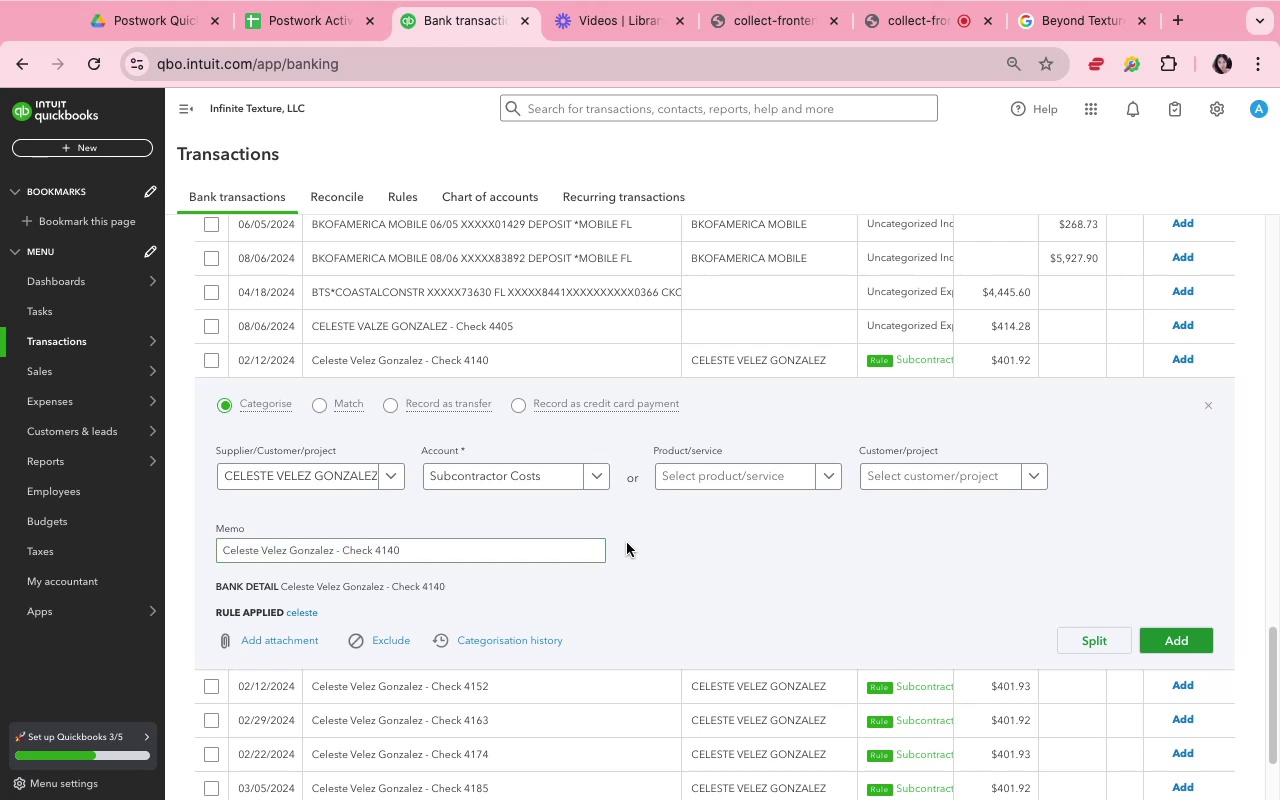 
wait(13.65)
 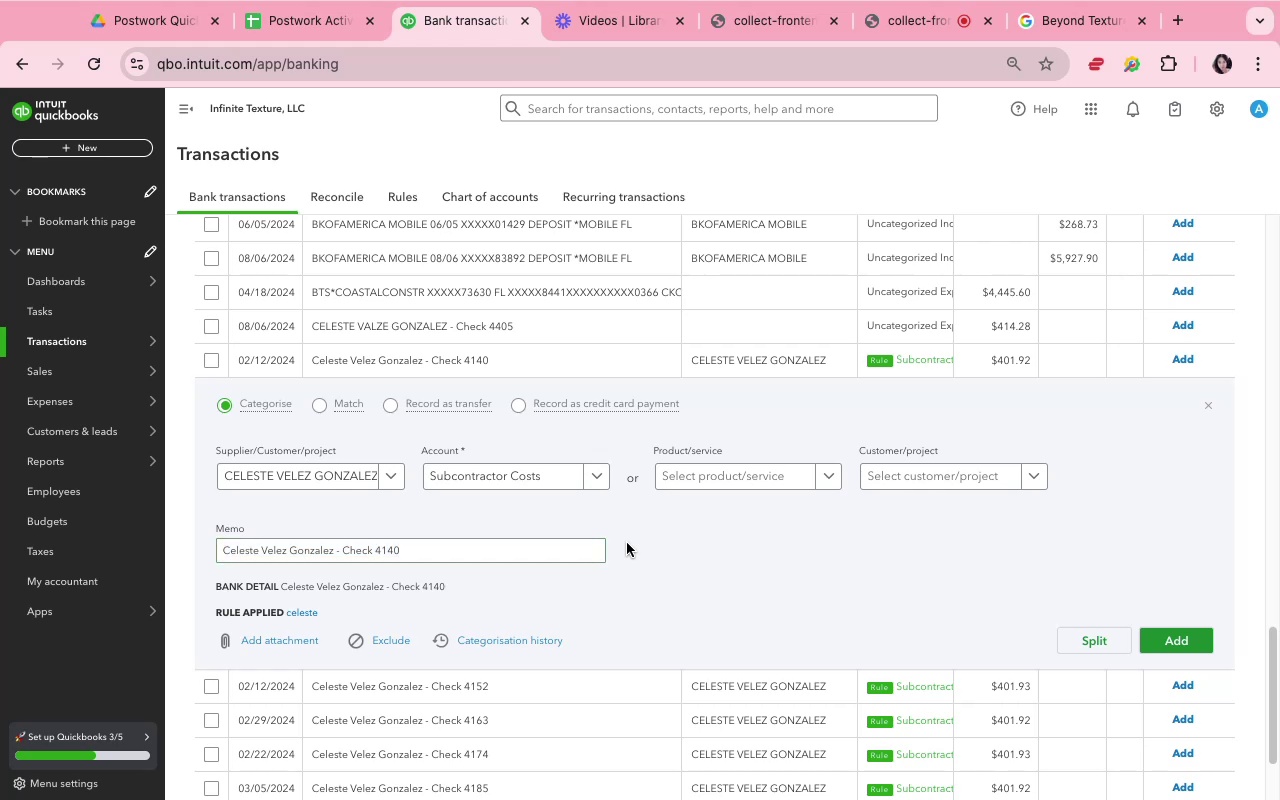 
left_click([1213, 637])
 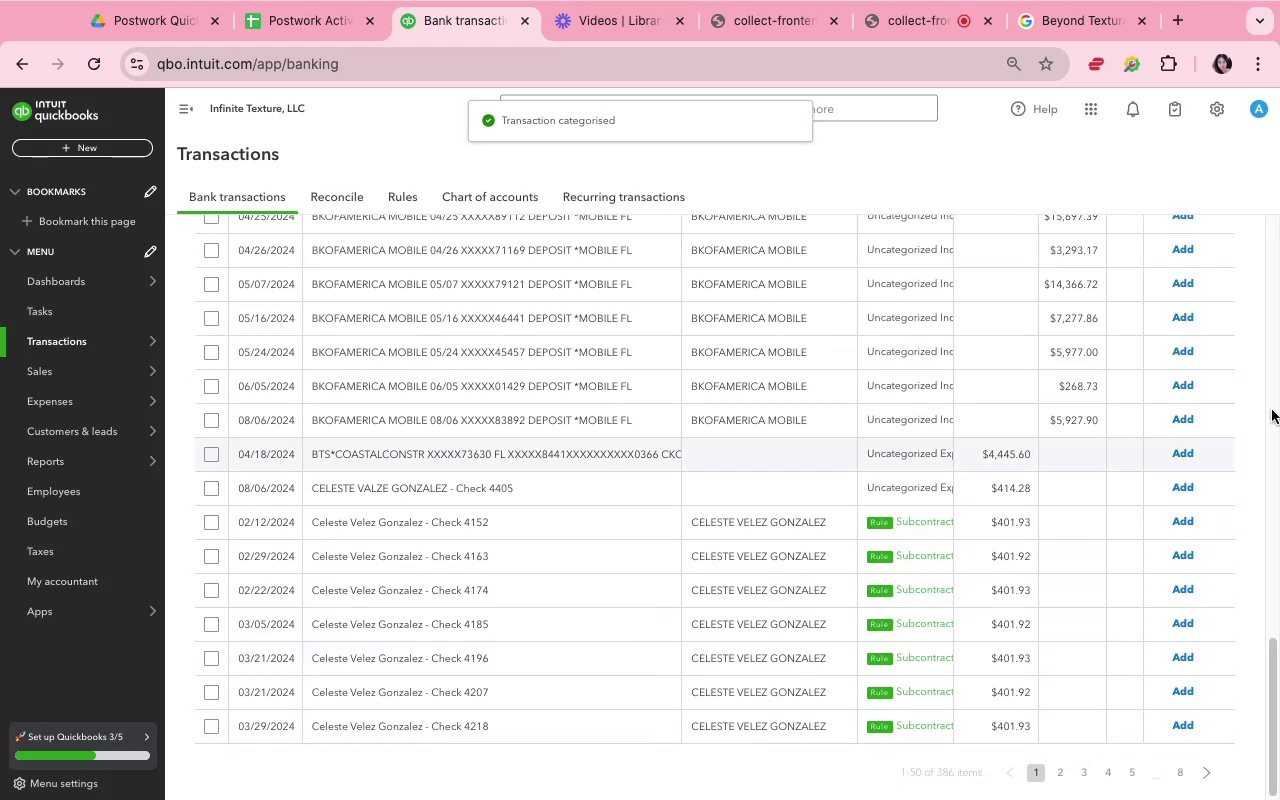 
wait(9.12)
 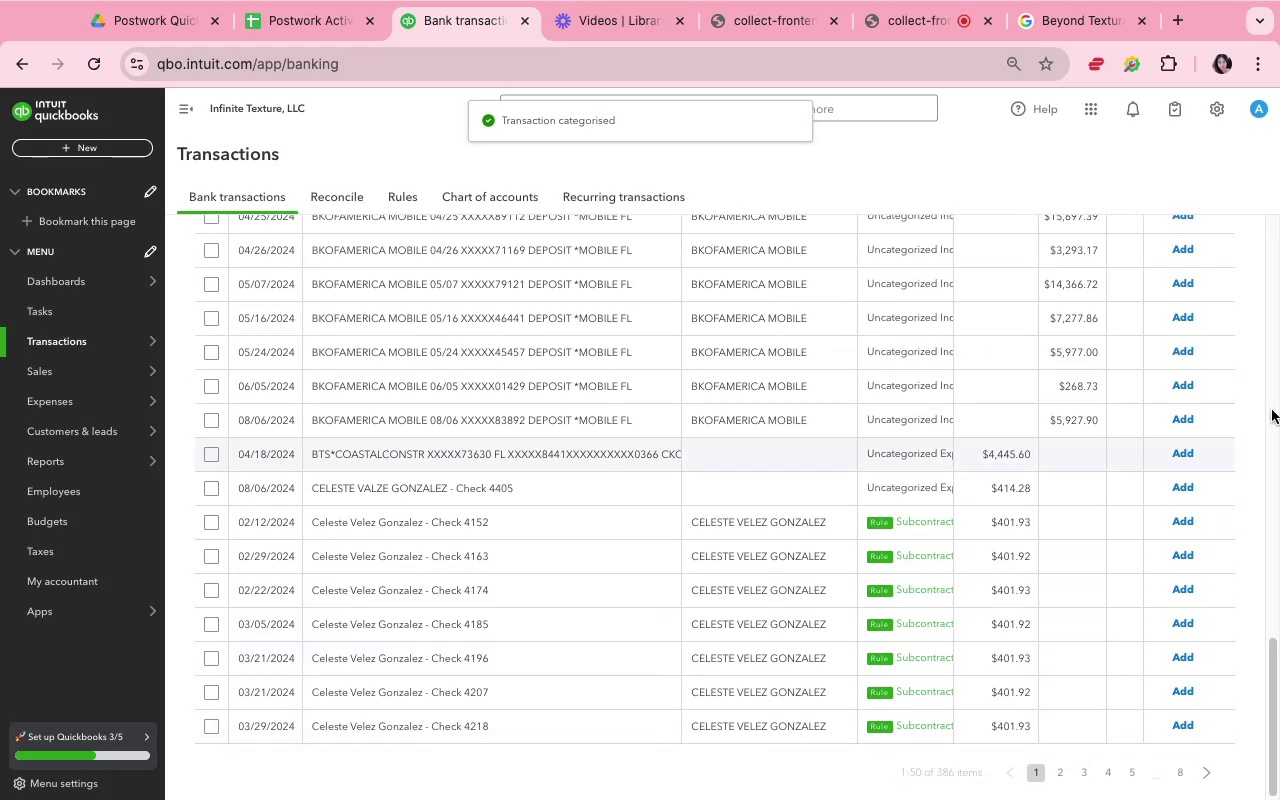 
left_click_drag(start_coordinate=[571, 531], to_coordinate=[571, 520])
 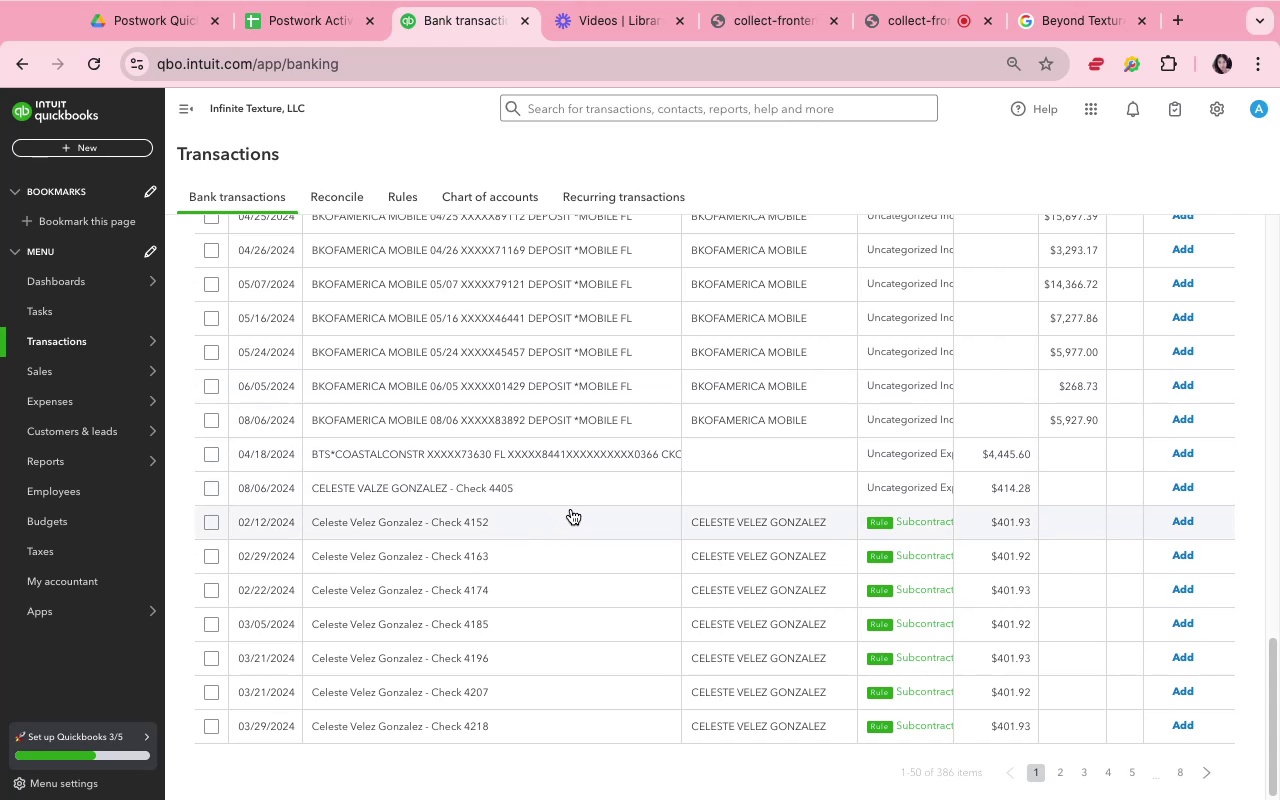 
mouse_move([589, 524])
 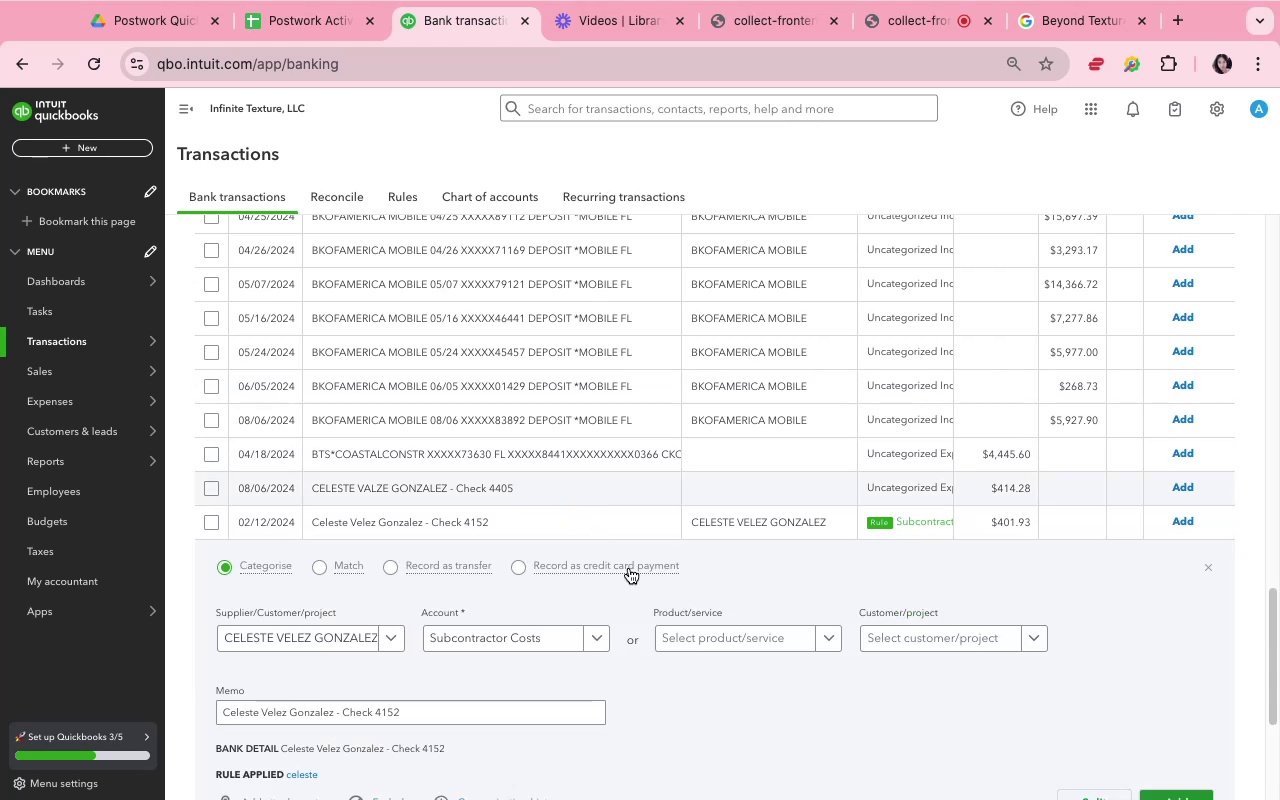 
scroll: coordinate [630, 593], scroll_direction: down, amount: 6.0
 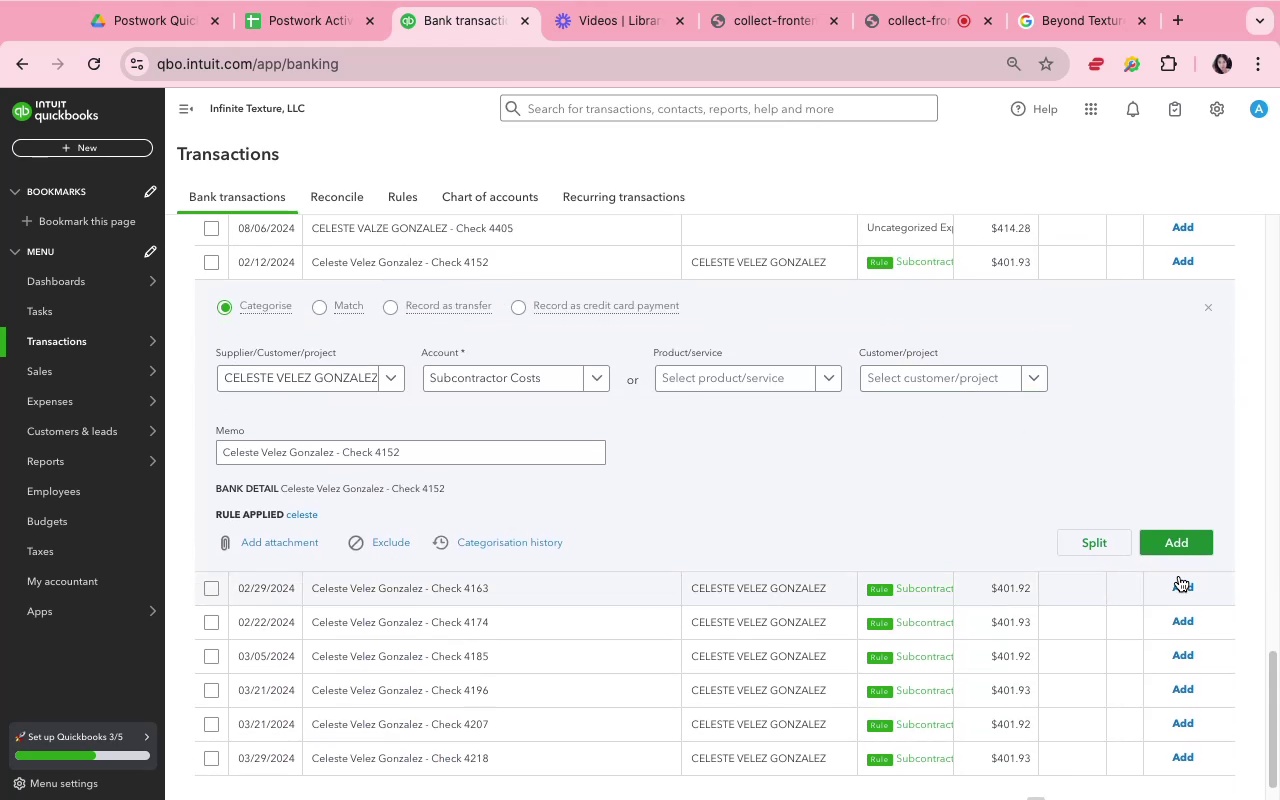 
left_click([1183, 545])
 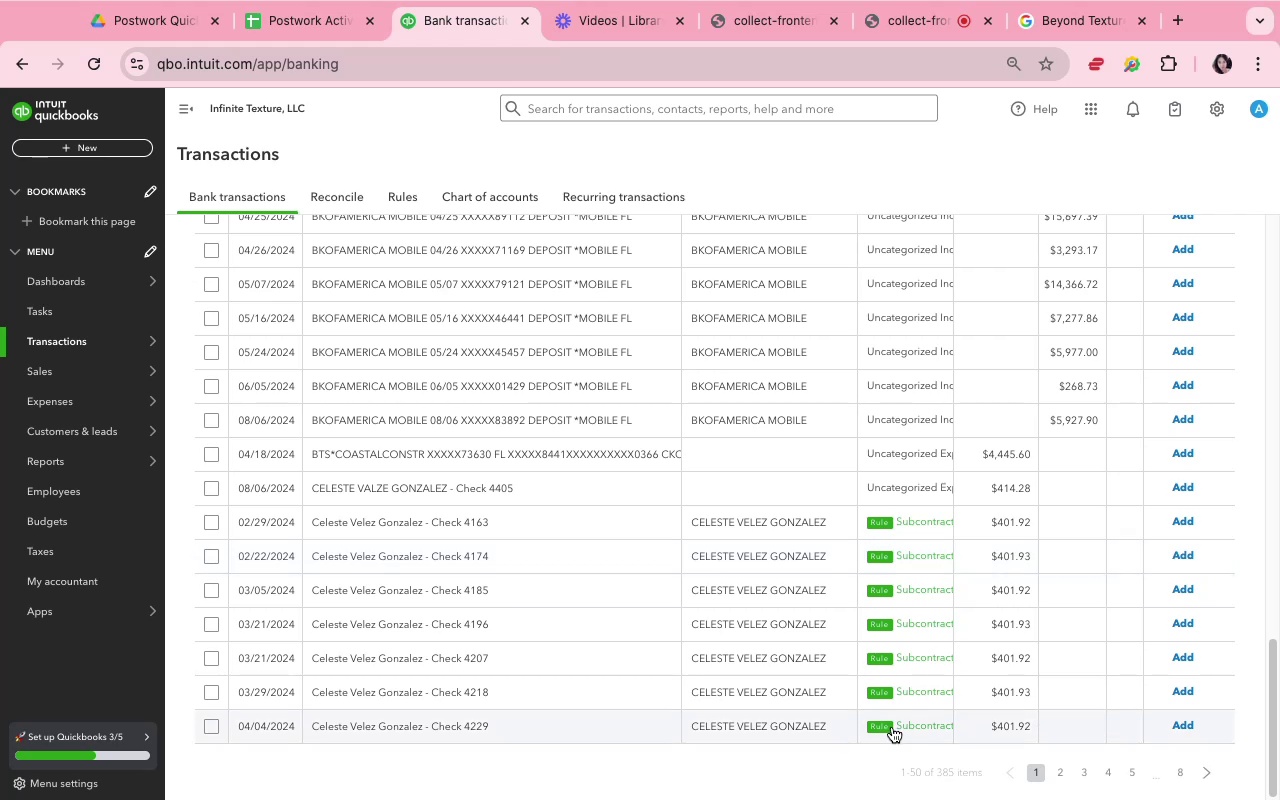 
wait(19.99)
 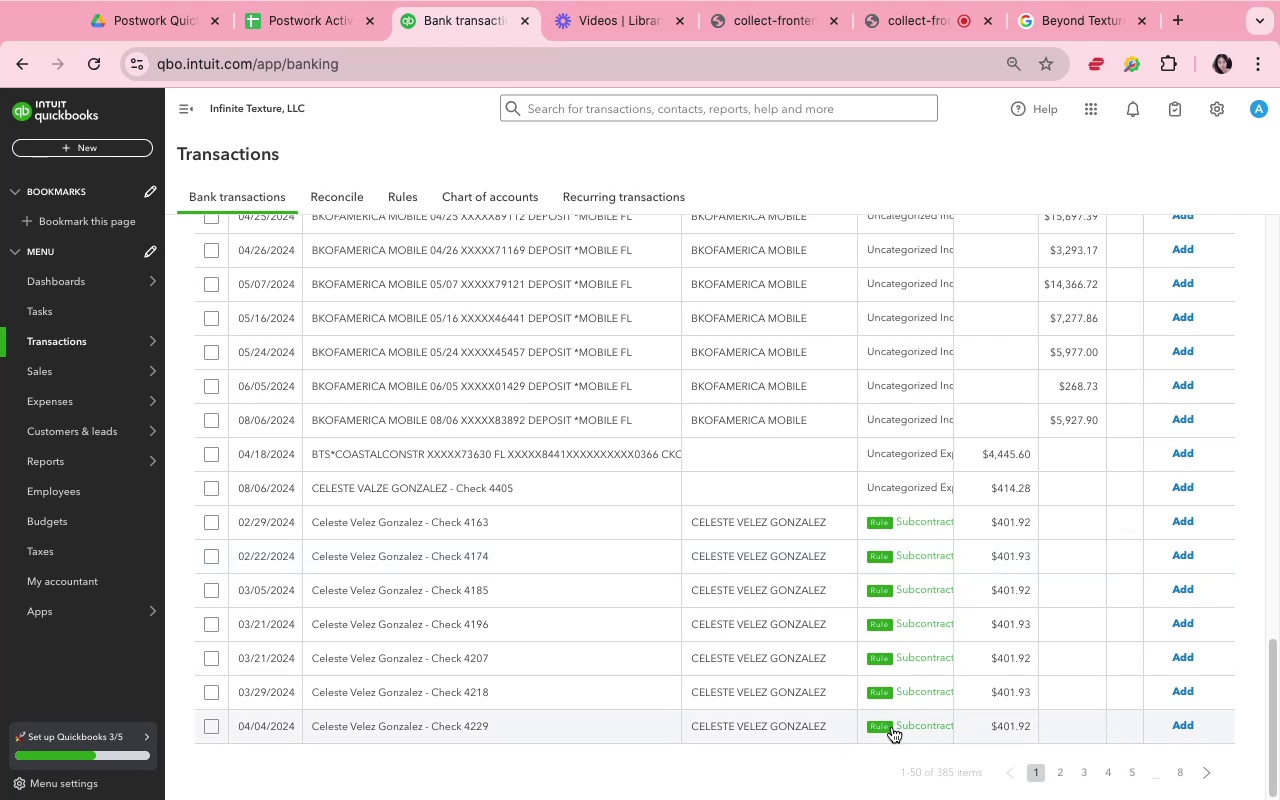 
mouse_move([637, 780])
 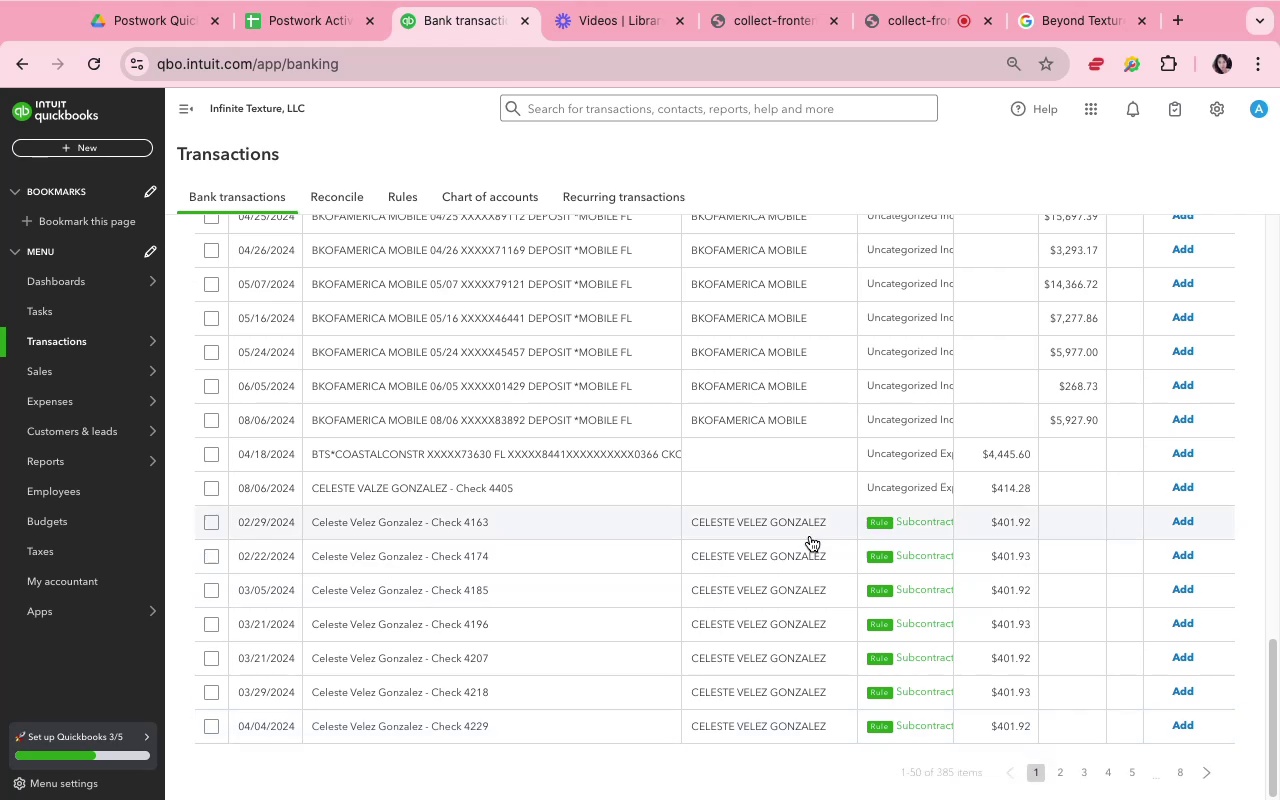 
left_click([810, 526])
 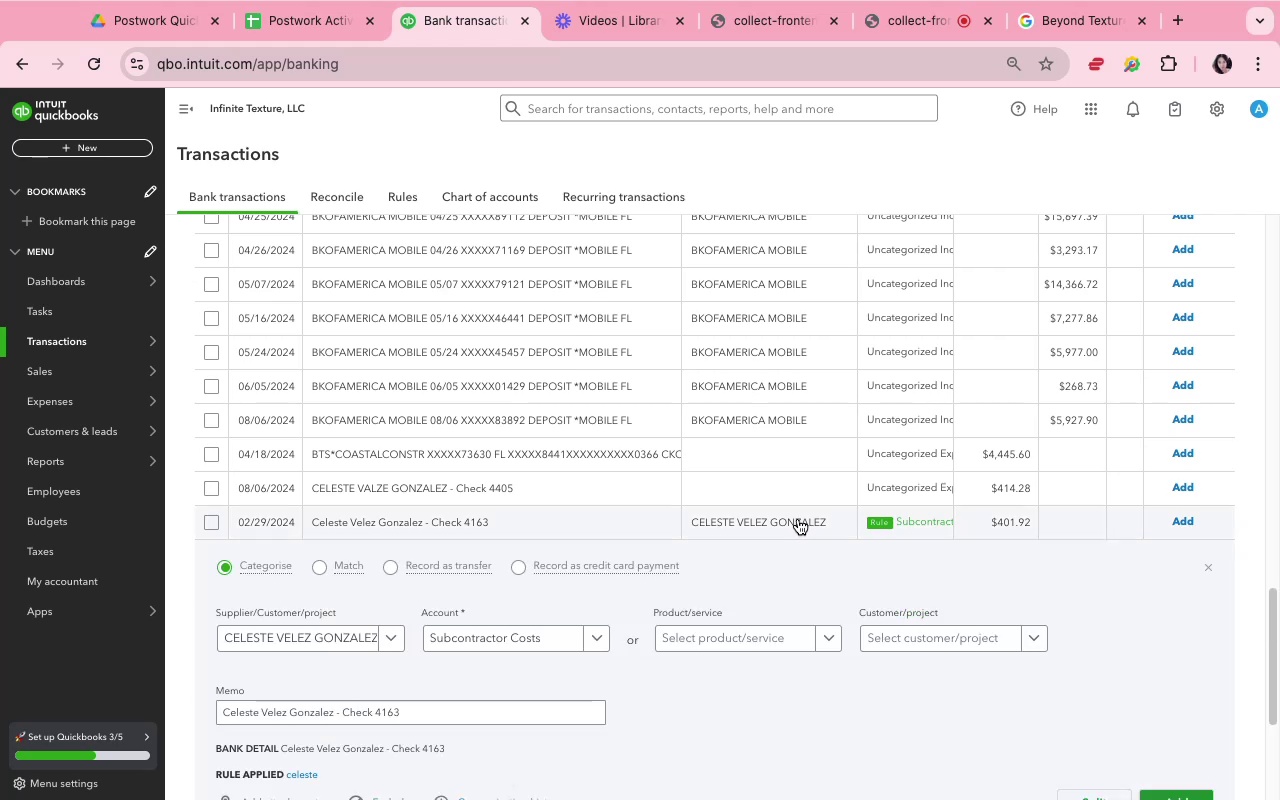 
scroll: coordinate [778, 491], scroll_direction: down, amount: 7.0
 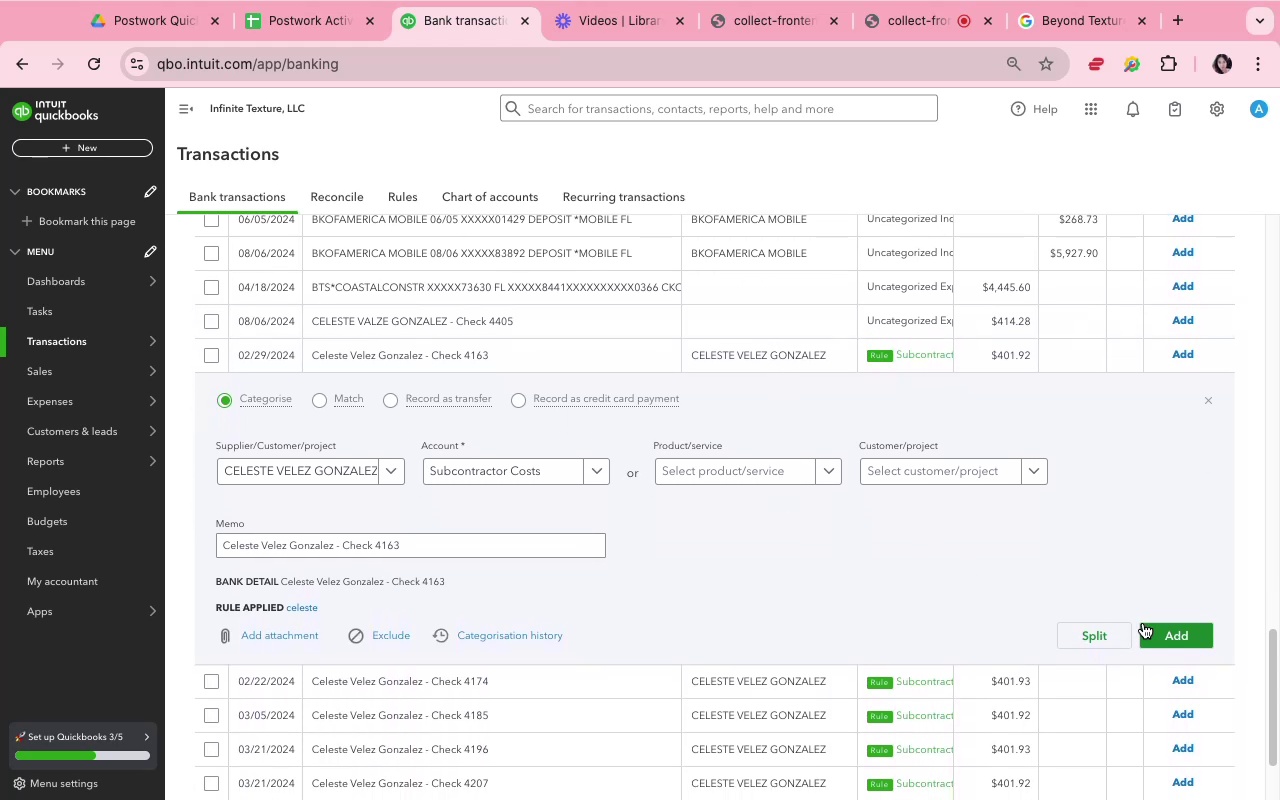 
left_click([1179, 639])
 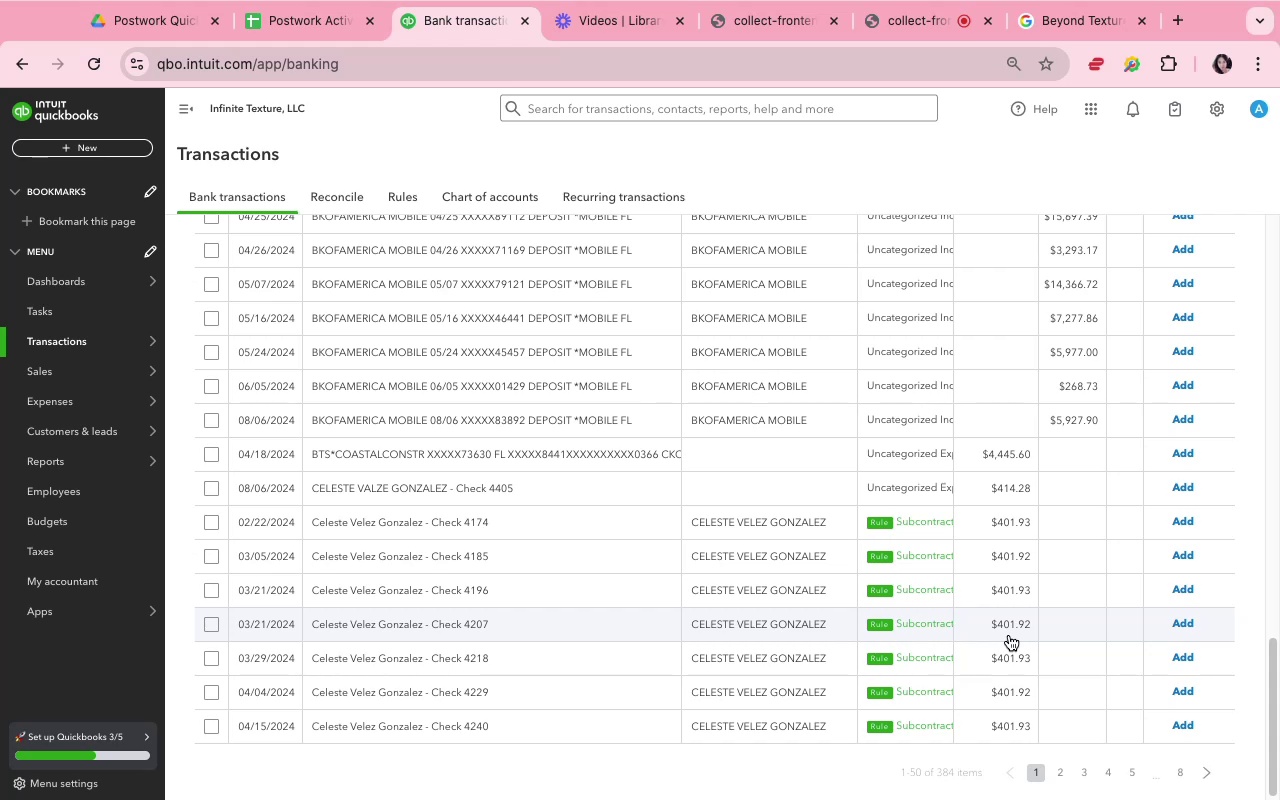 
wait(21.26)
 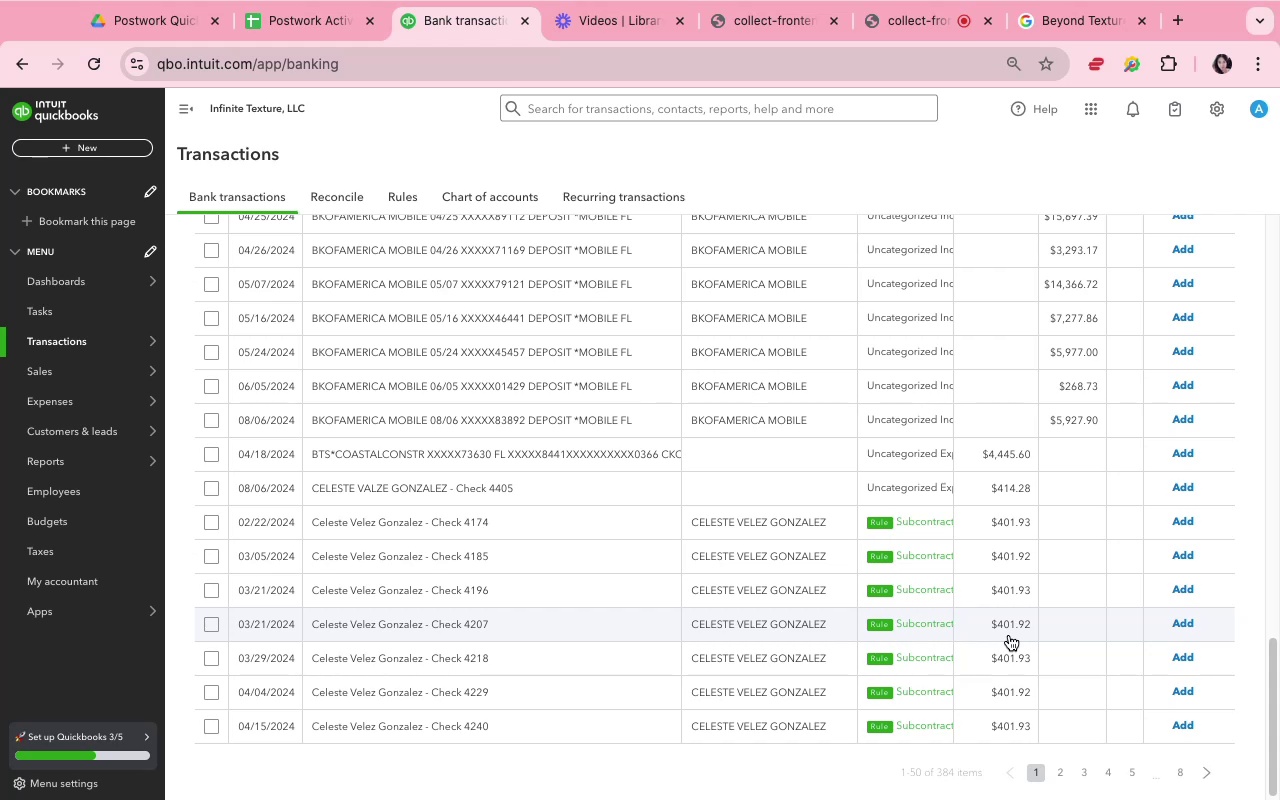 
left_click([816, 532])
 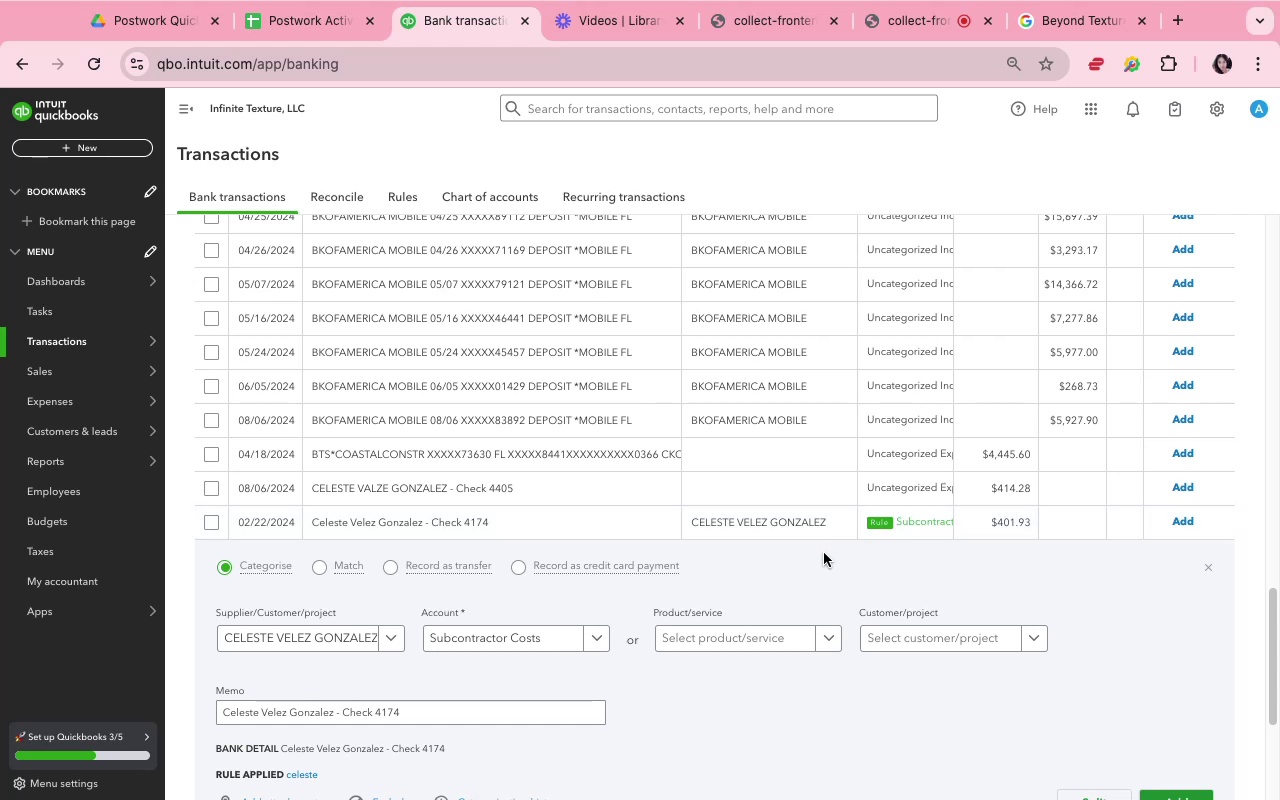 
wait(18.72)
 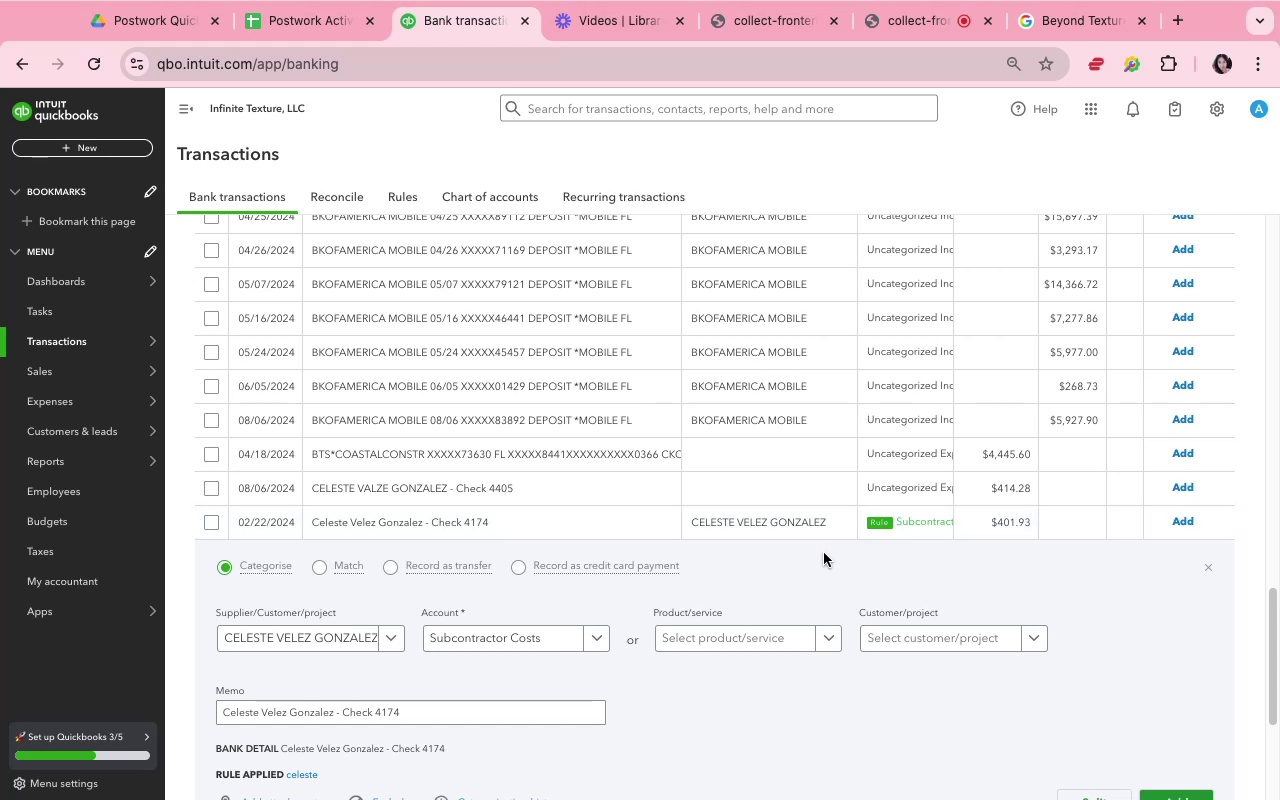 
left_click([837, 734])
 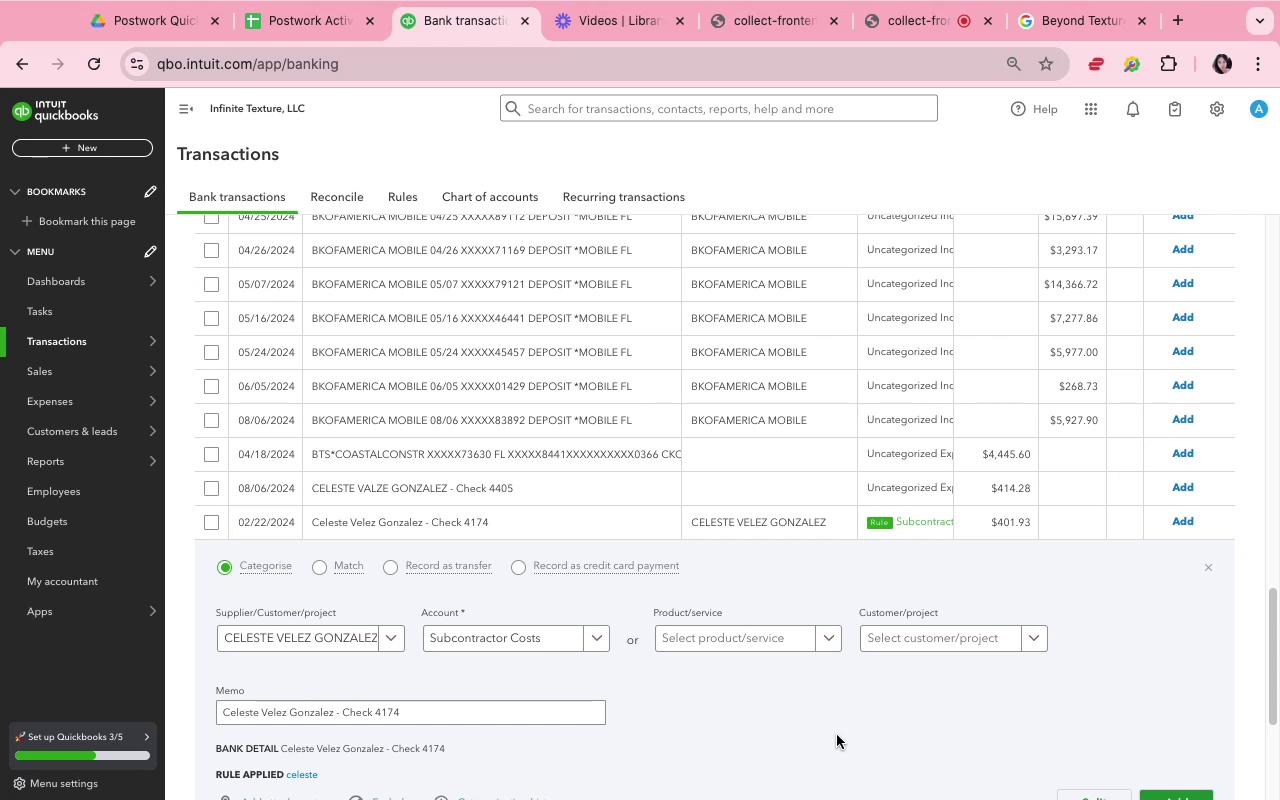 
scroll: coordinate [848, 745], scroll_direction: down, amount: 5.0
 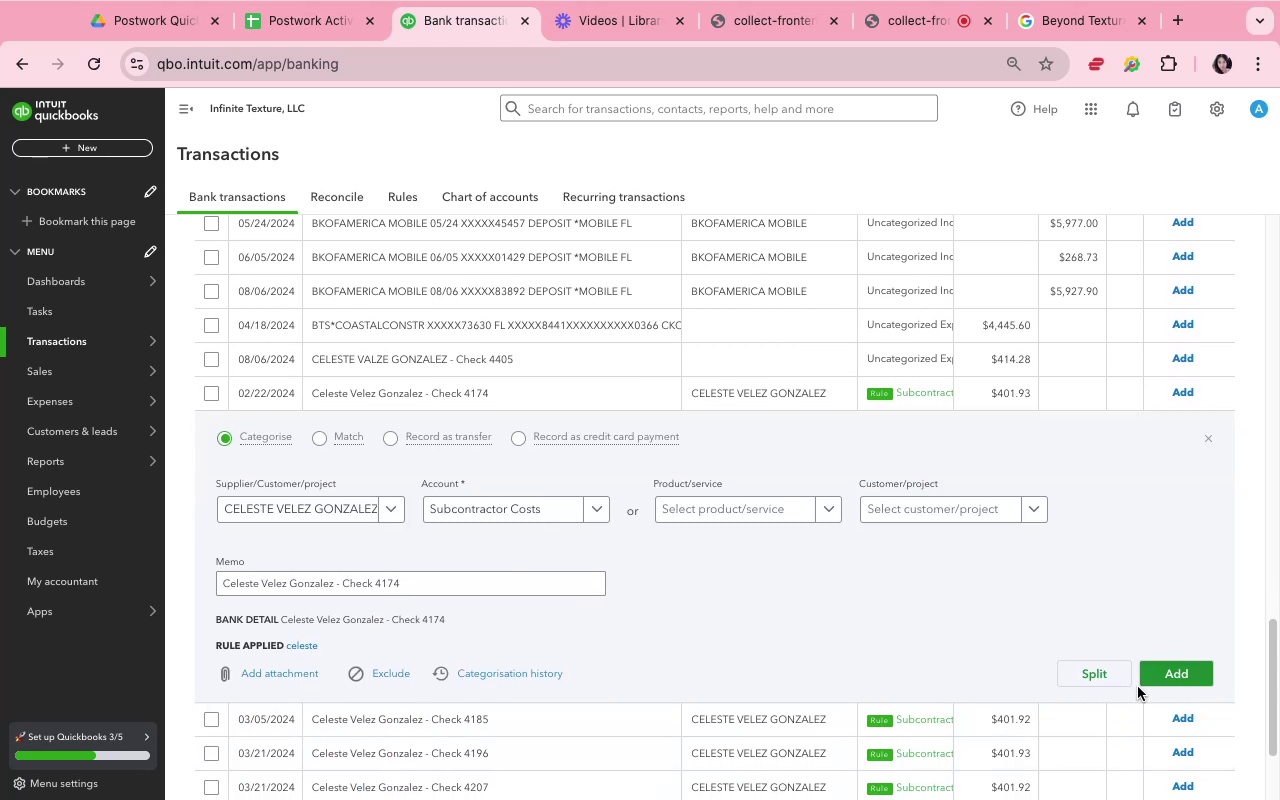 
left_click([1140, 678])
 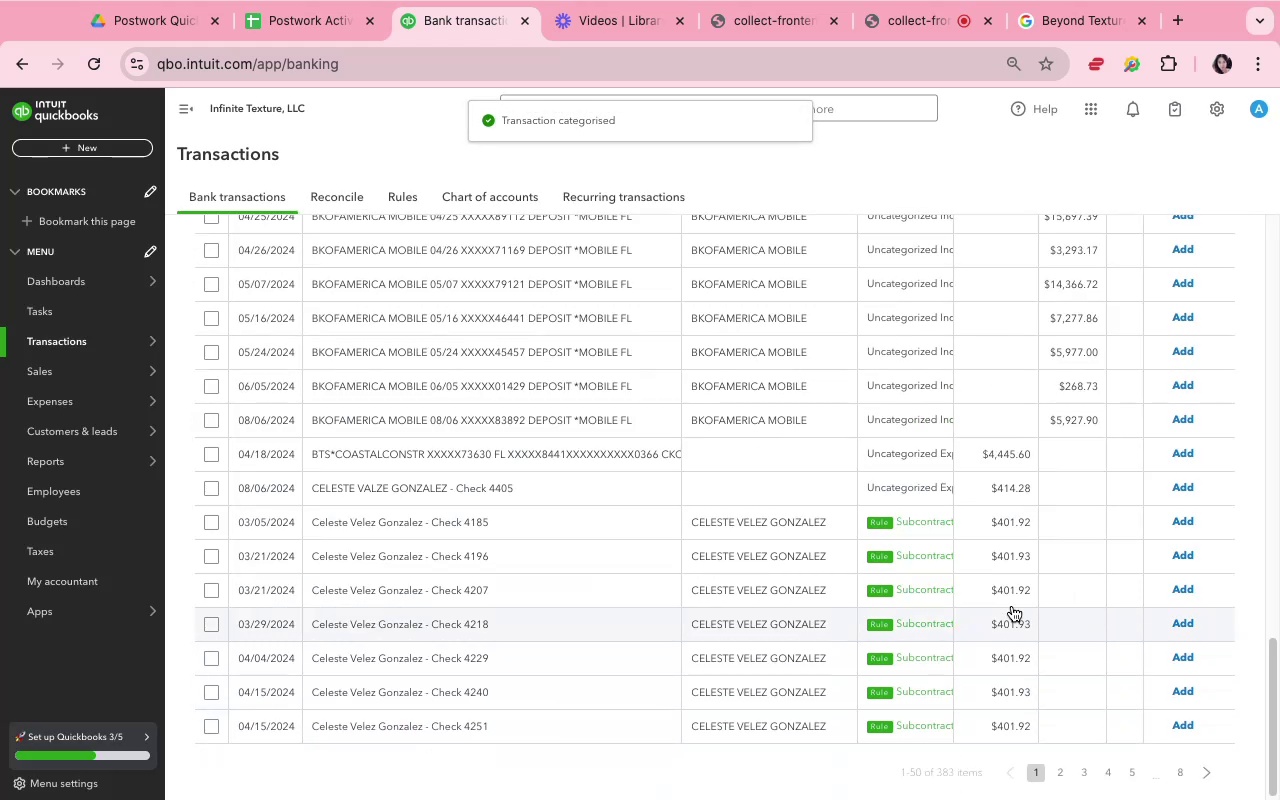 
wait(6.39)
 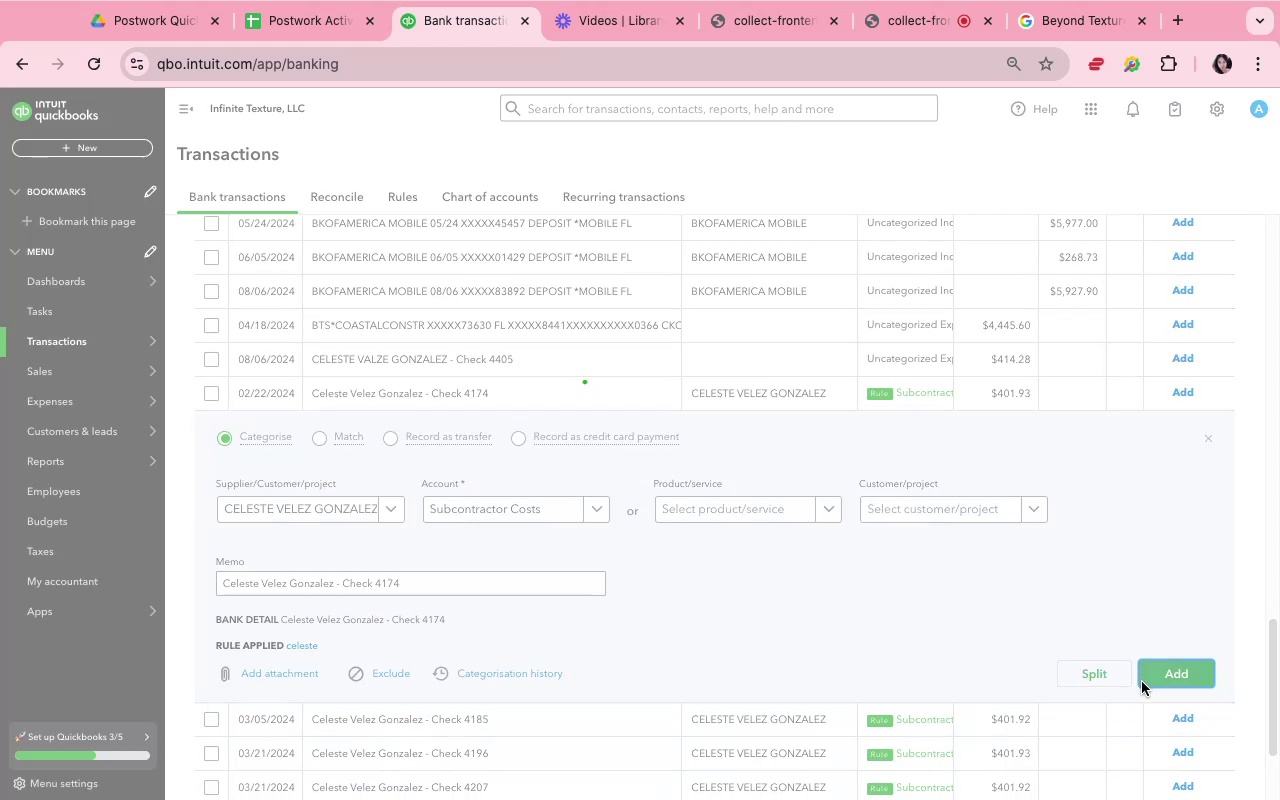 
left_click([843, 525])
 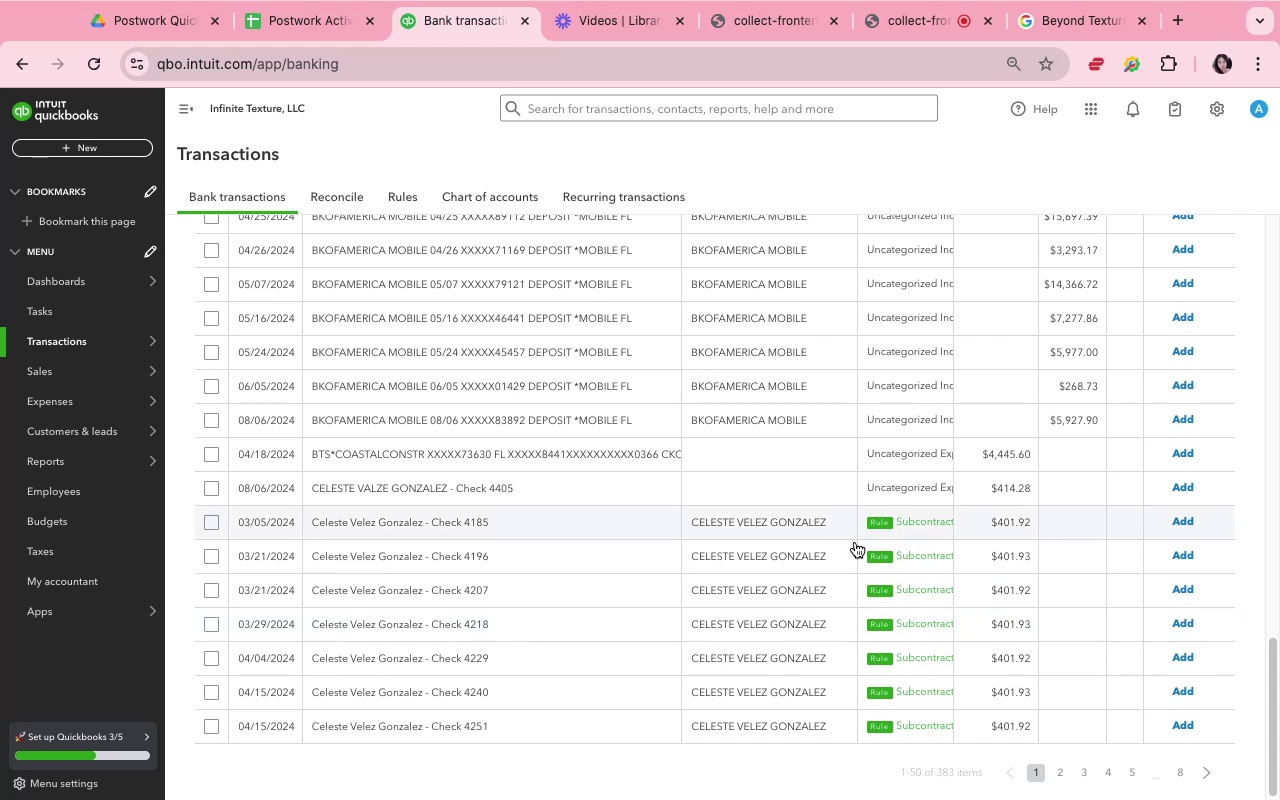 
scroll: coordinate [947, 631], scroll_direction: down, amount: 4.0
 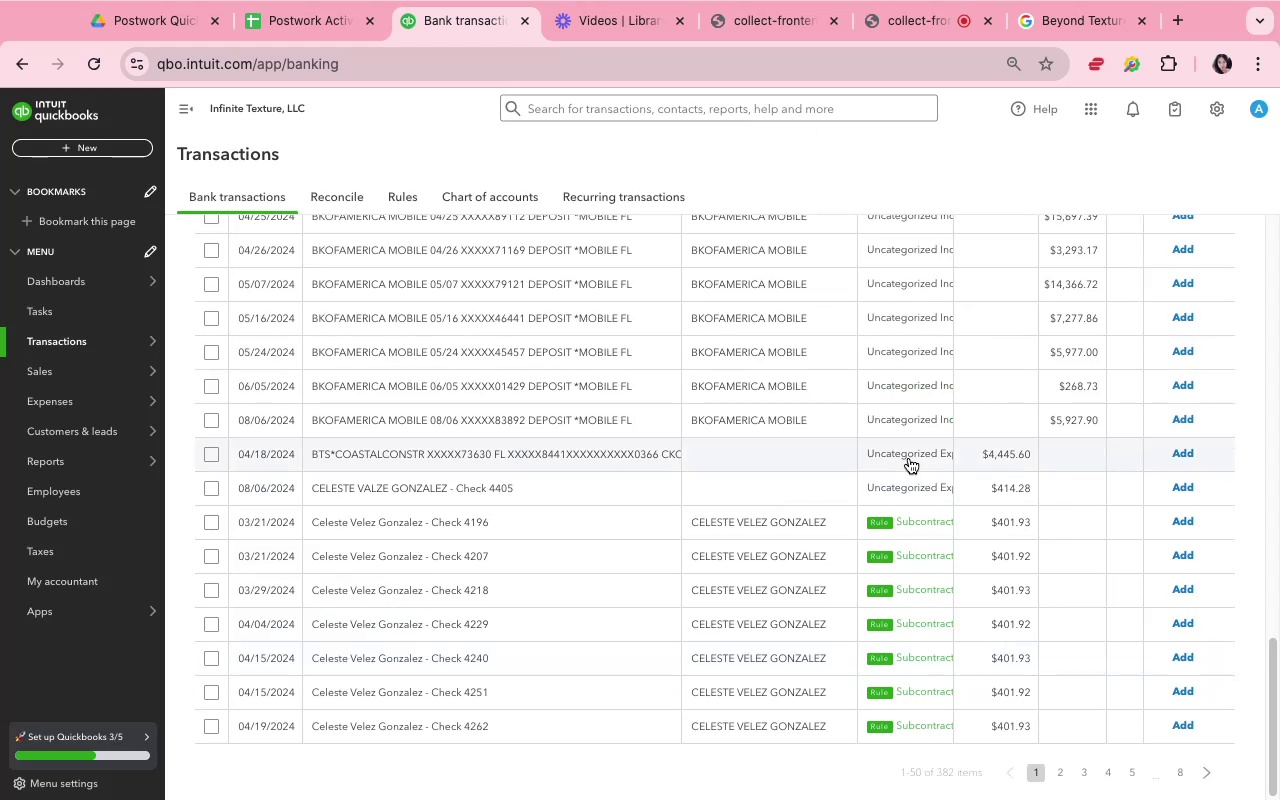 
wait(22.67)
 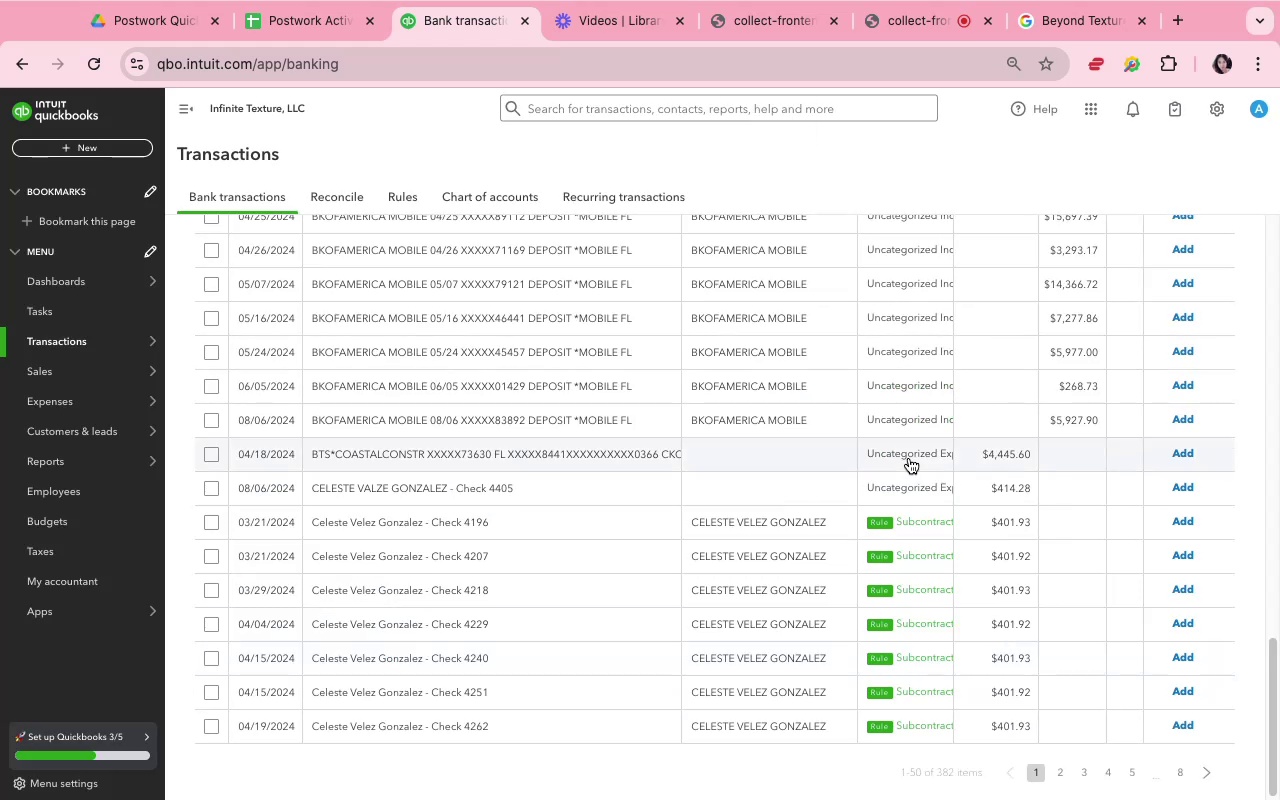 
left_click([760, 514])
 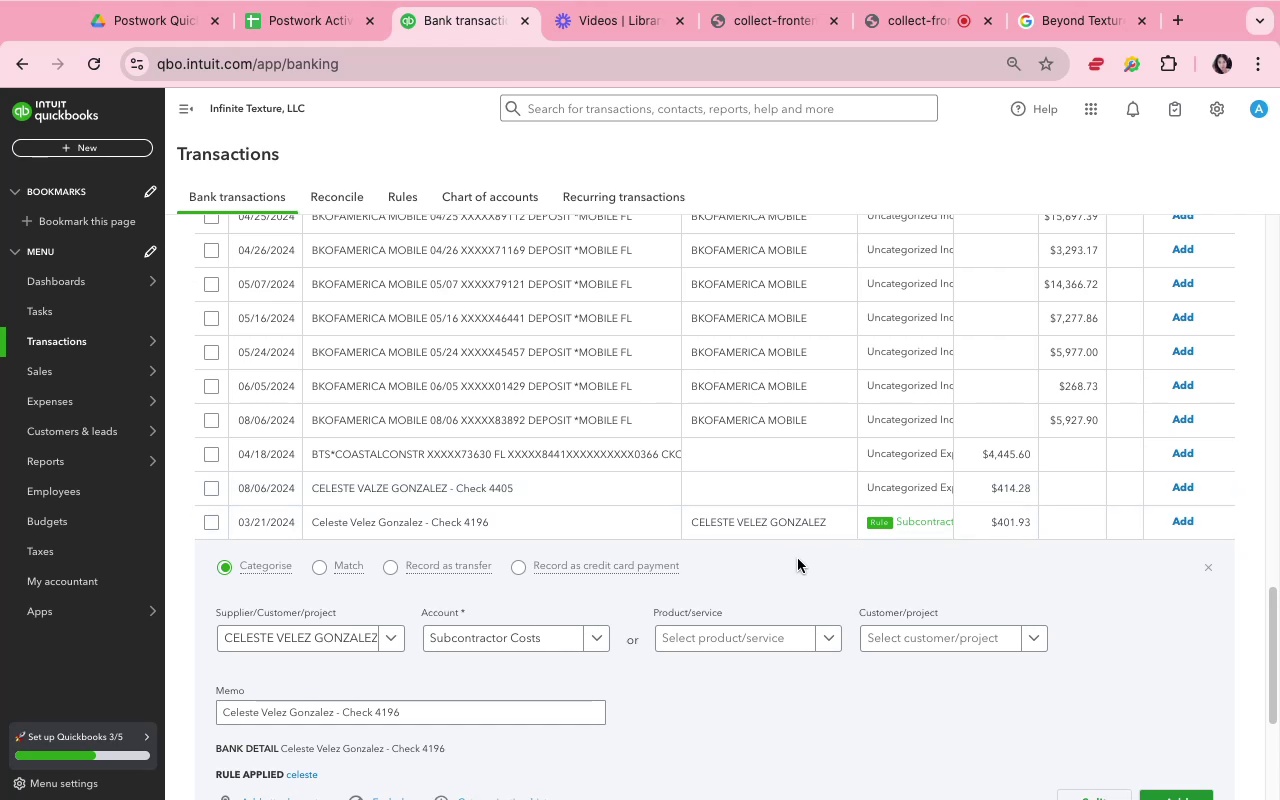 
wait(18.82)
 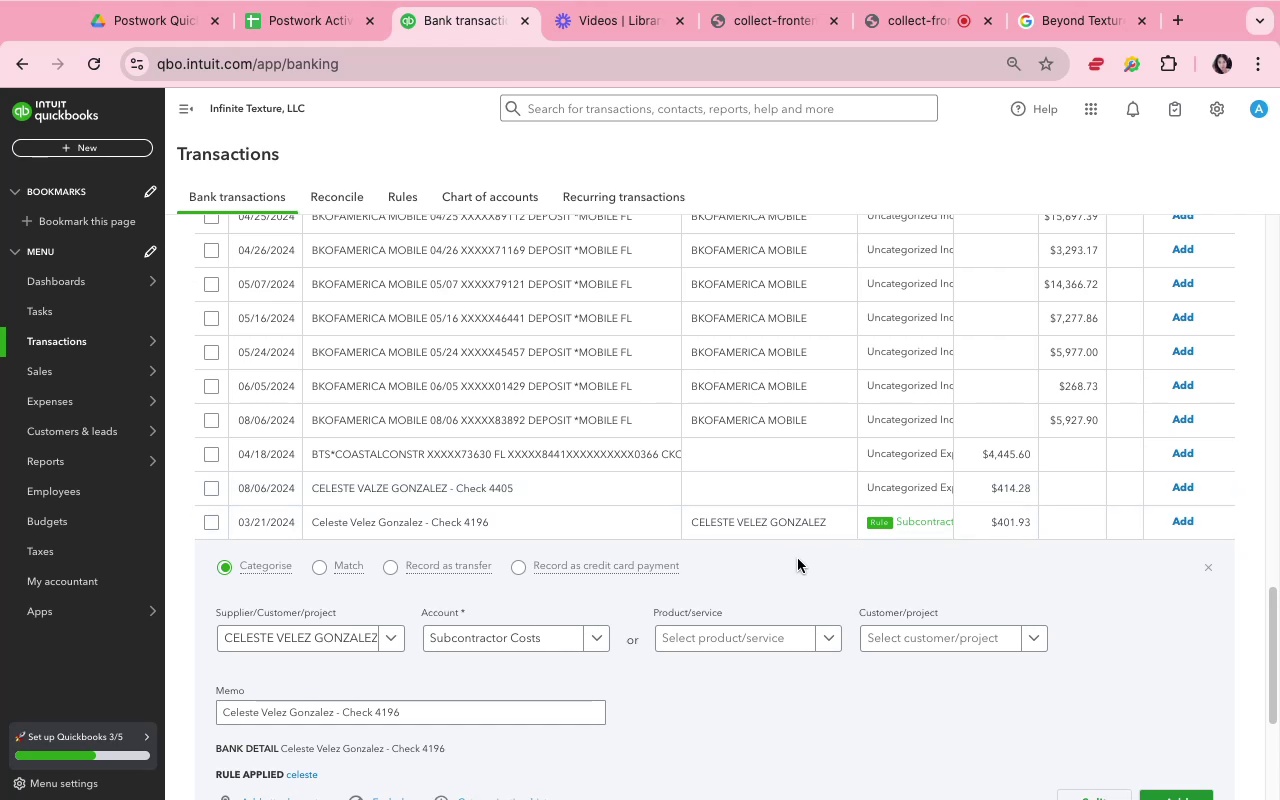 
scroll: coordinate [760, 720], scroll_direction: down, amount: 9.0
 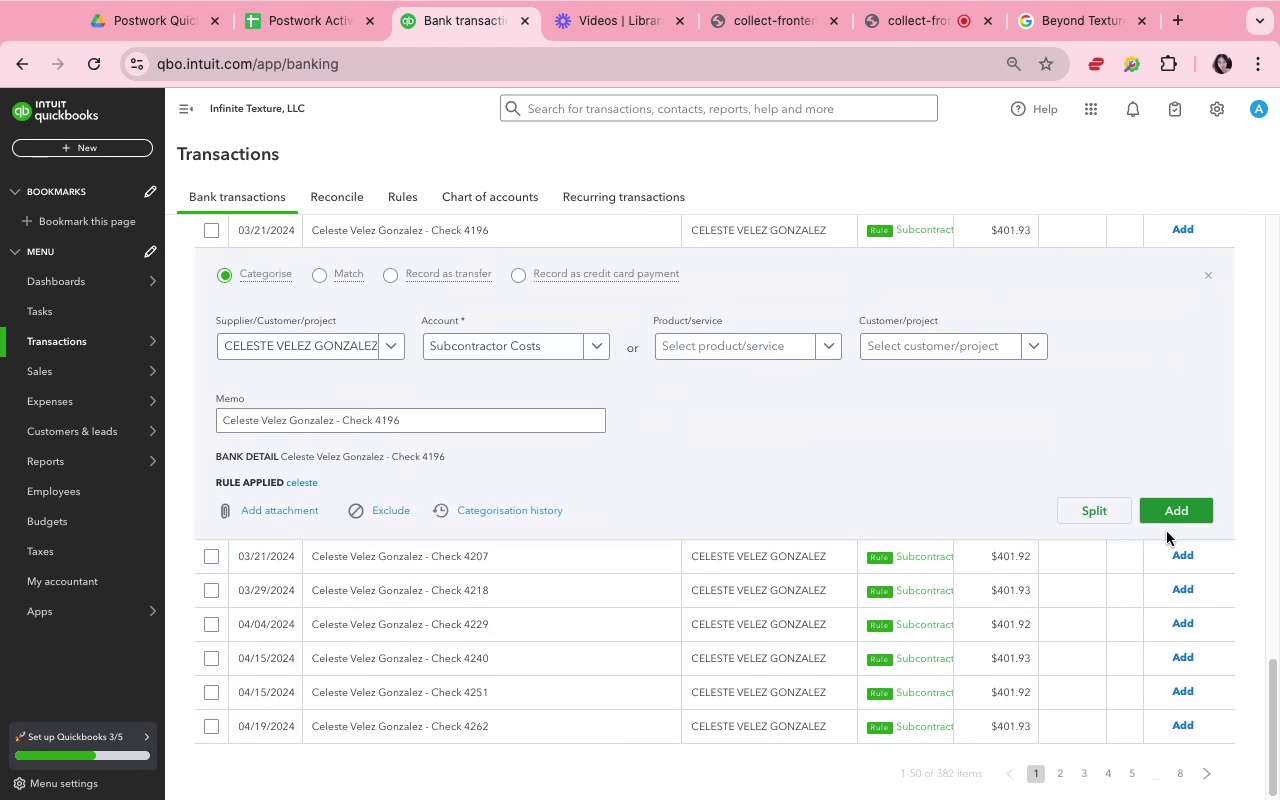 
left_click([1175, 515])
 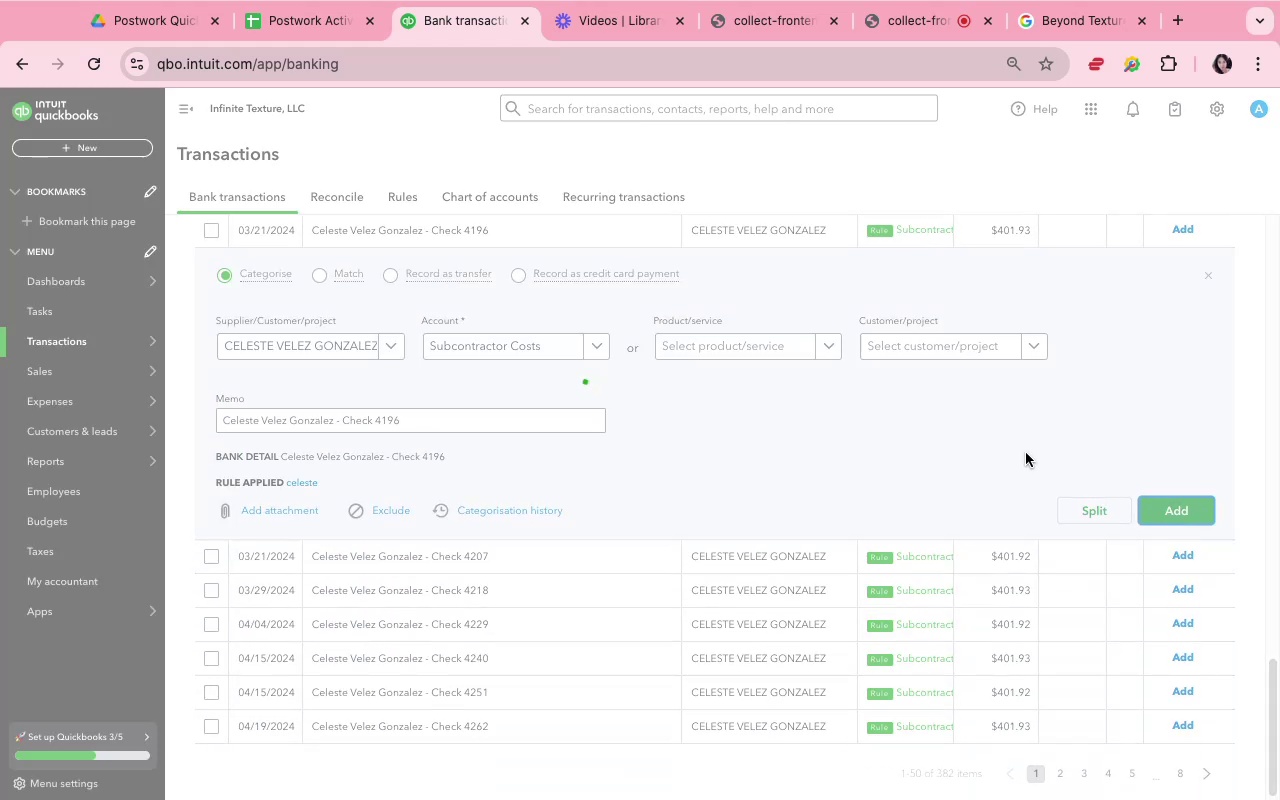 
mouse_move([846, 462])
 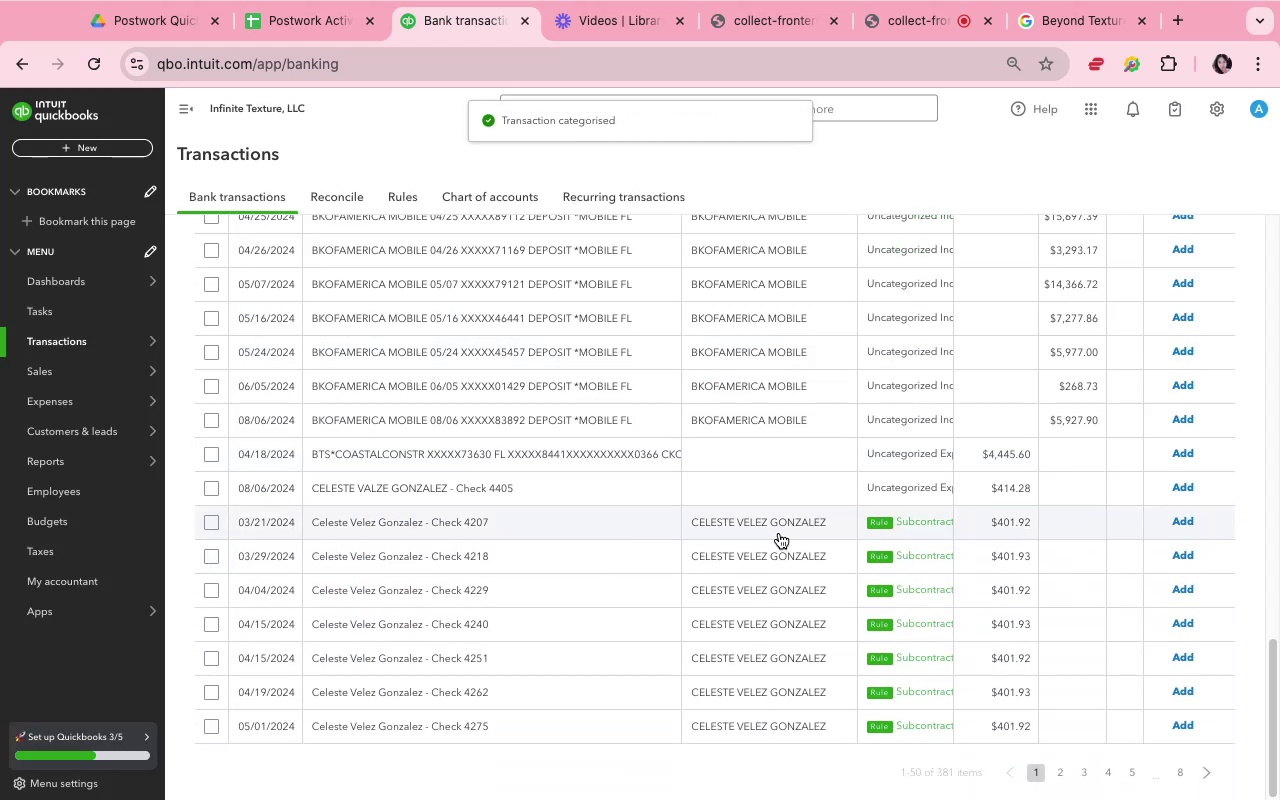 
left_click([775, 529])
 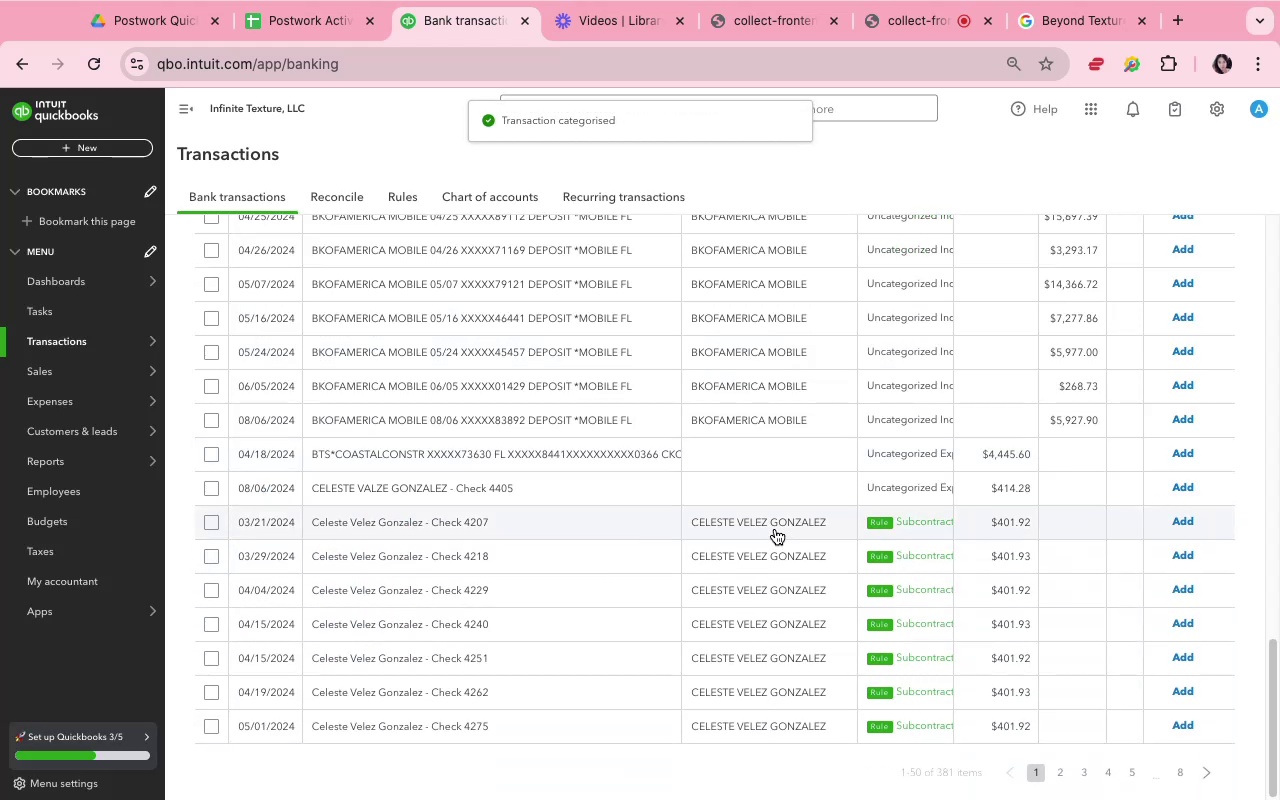 
scroll: coordinate [775, 529], scroll_direction: down, amount: 7.0
 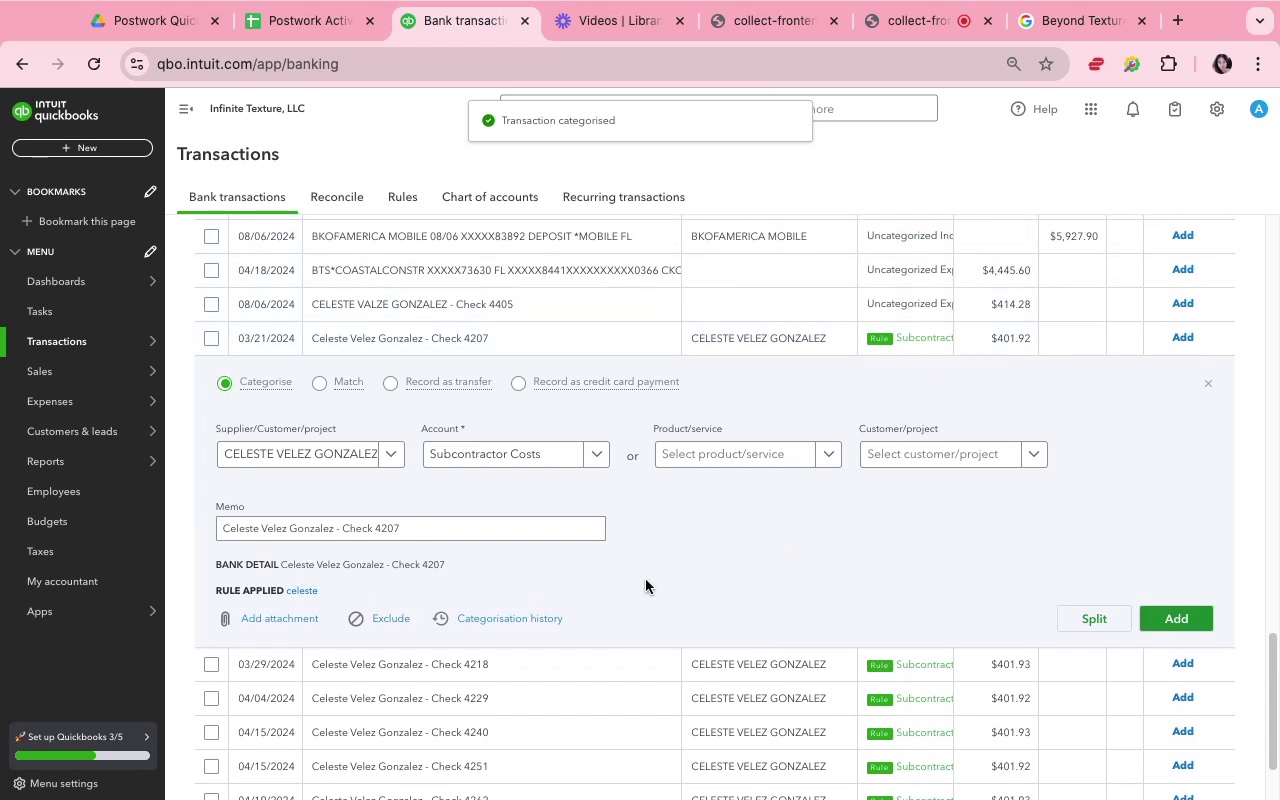 
left_click([631, 589])
 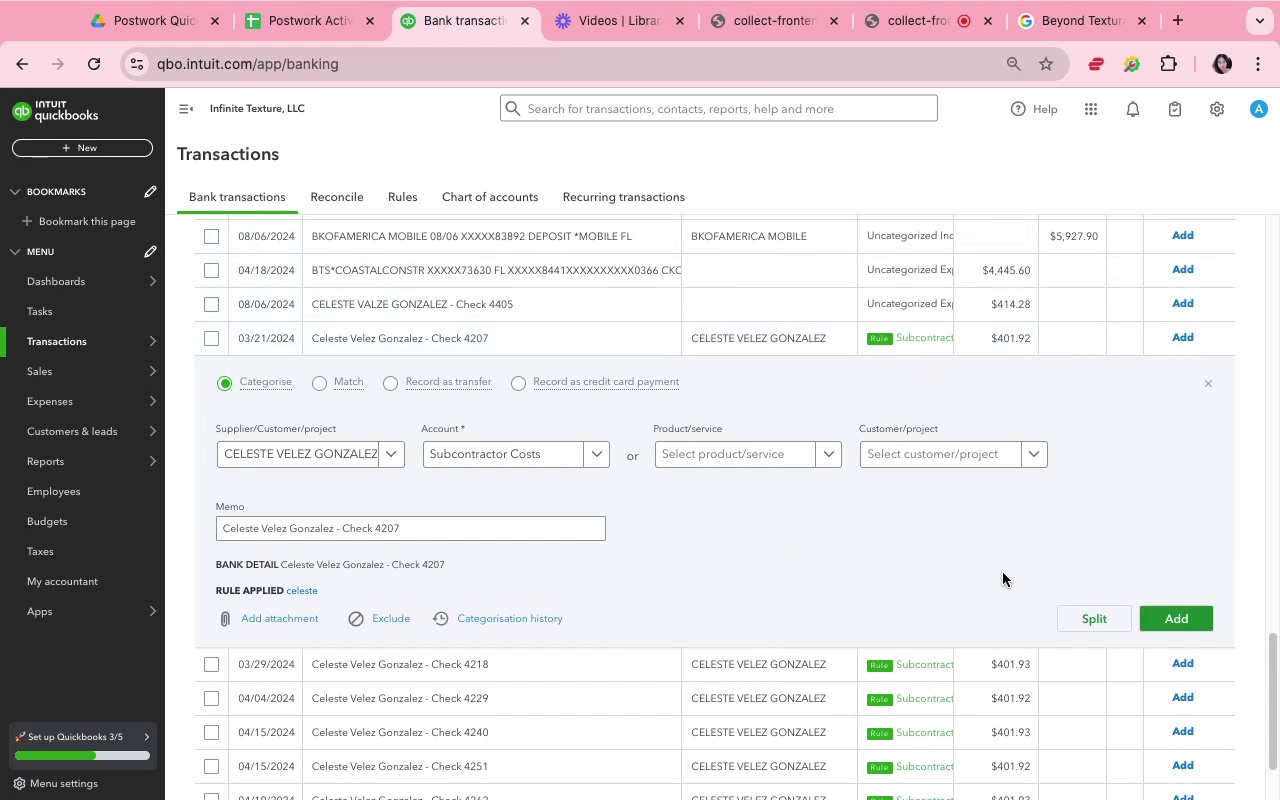 
left_click([1120, 559])
 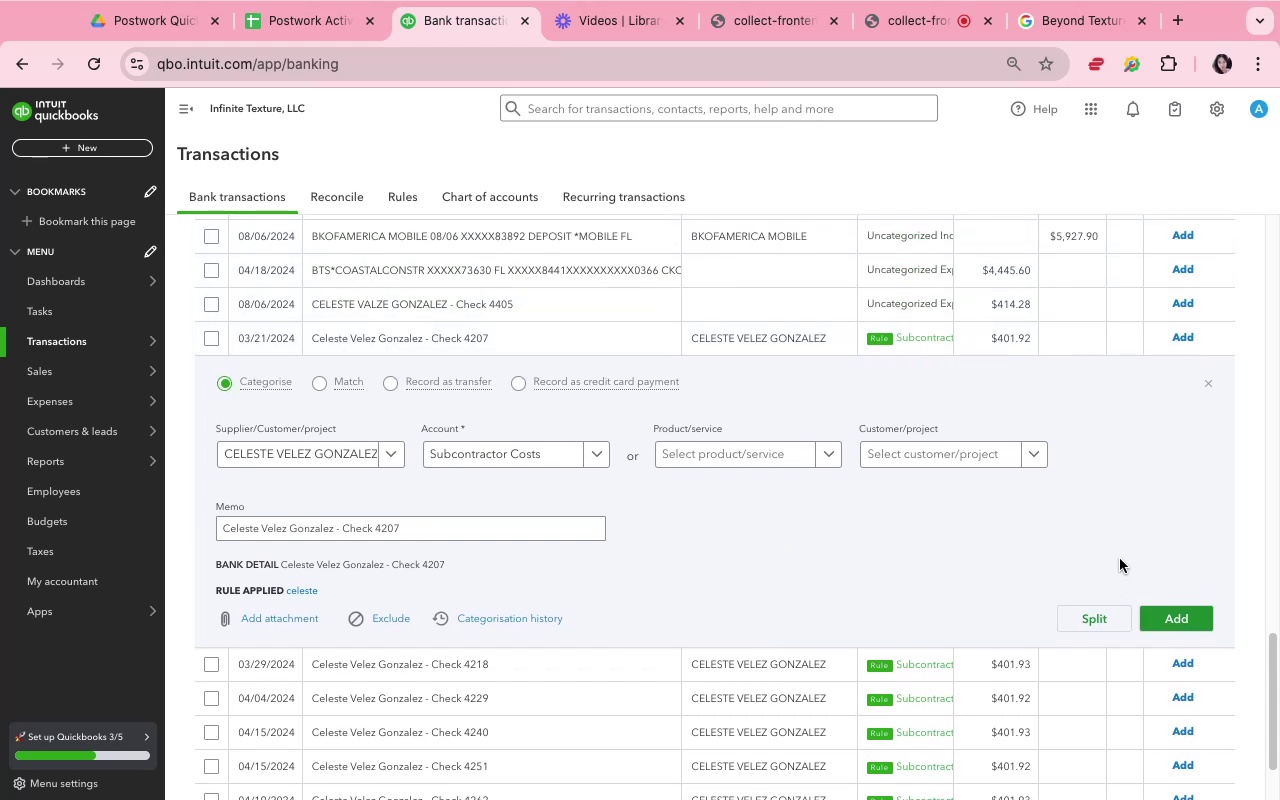 
scroll: coordinate [1120, 559], scroll_direction: down, amount: 3.0
 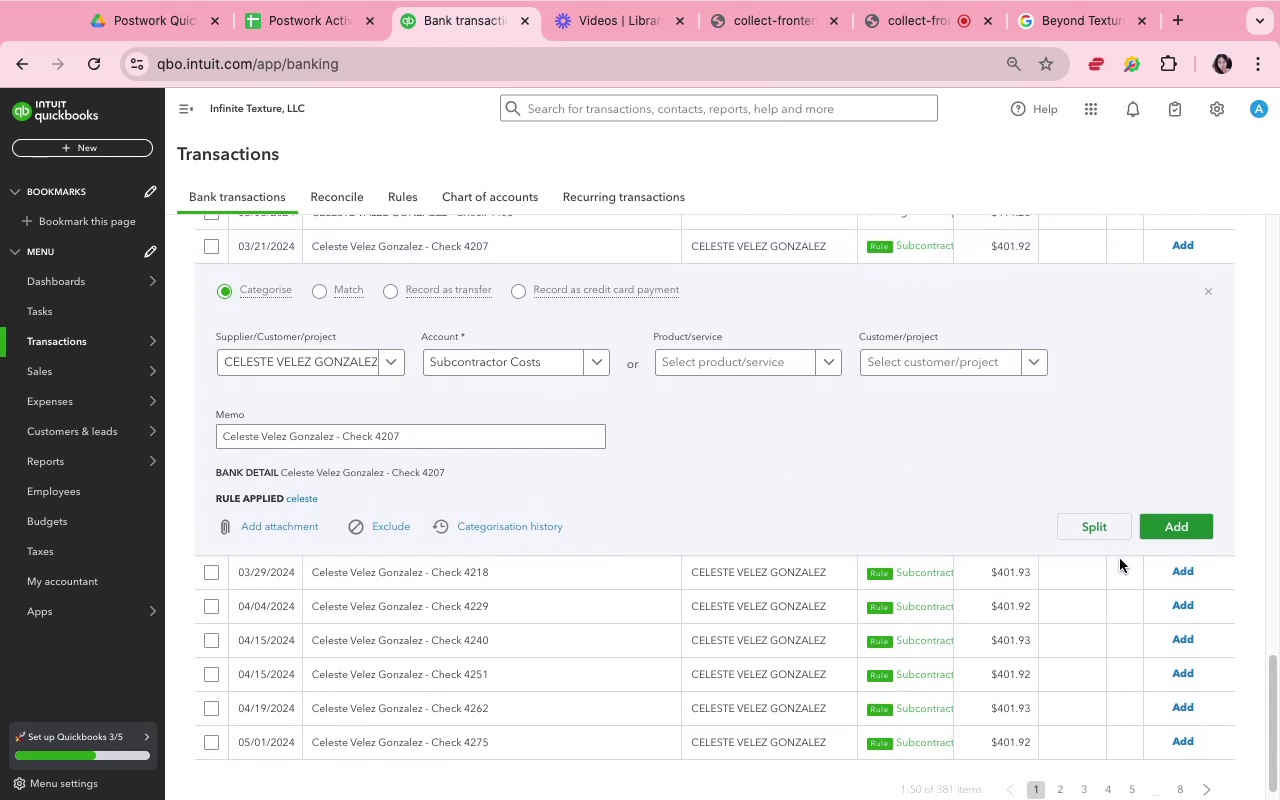 
scroll: coordinate [1119, 559], scroll_direction: up, amount: 3.0
 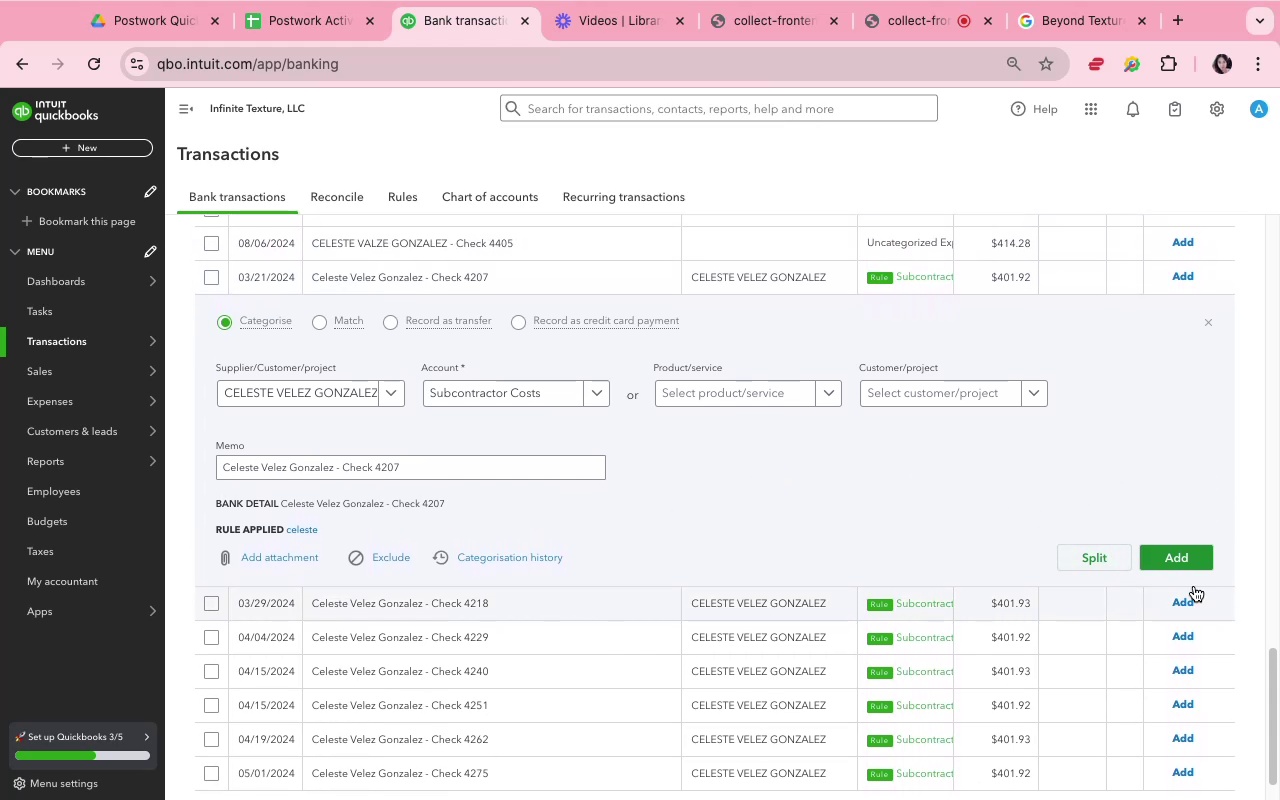 
left_click([1164, 561])
 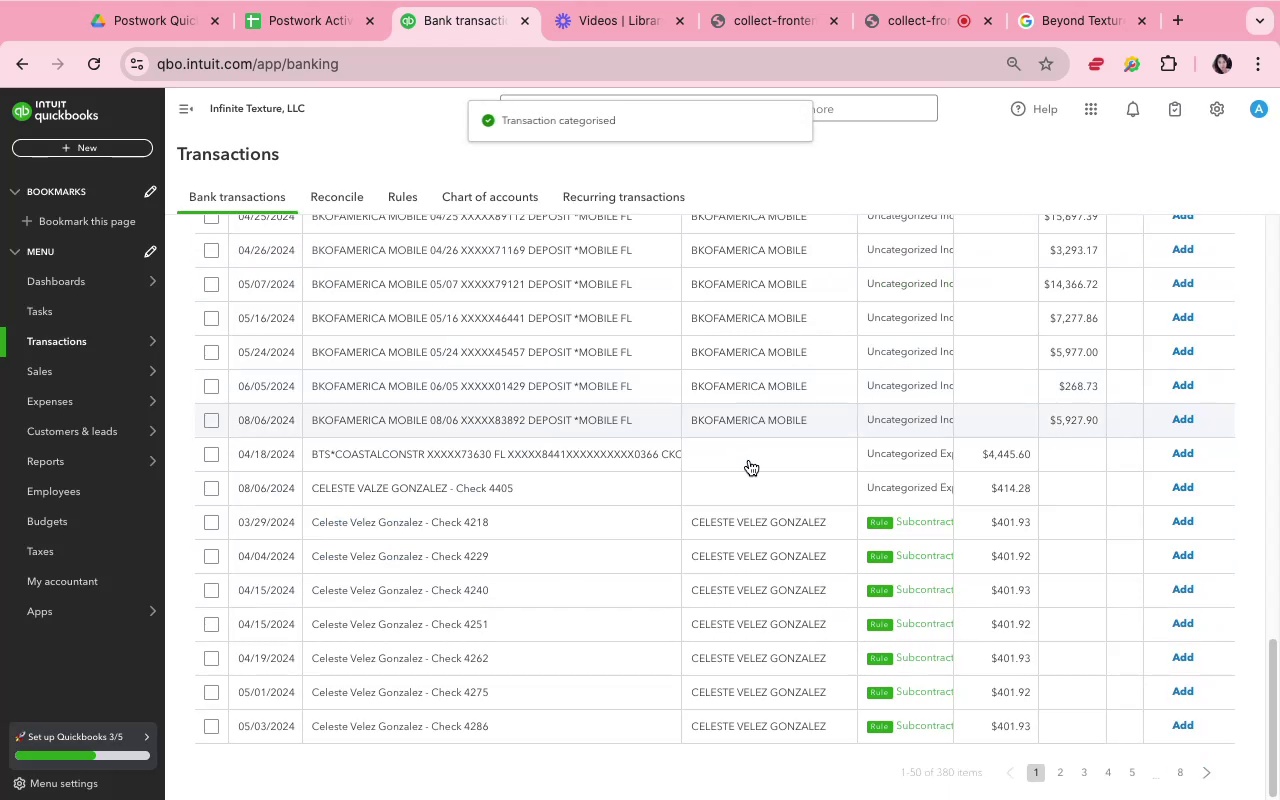 
left_click([739, 514])
 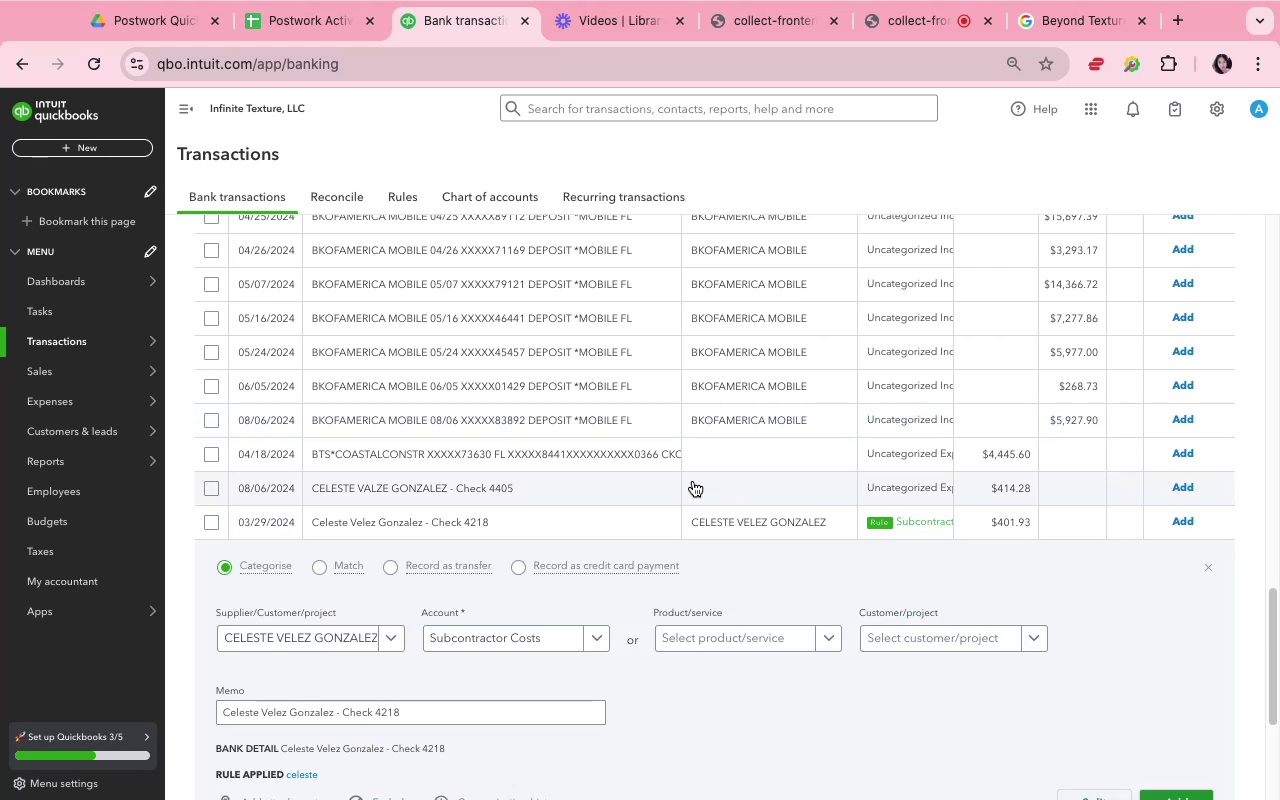 
wait(7.01)
 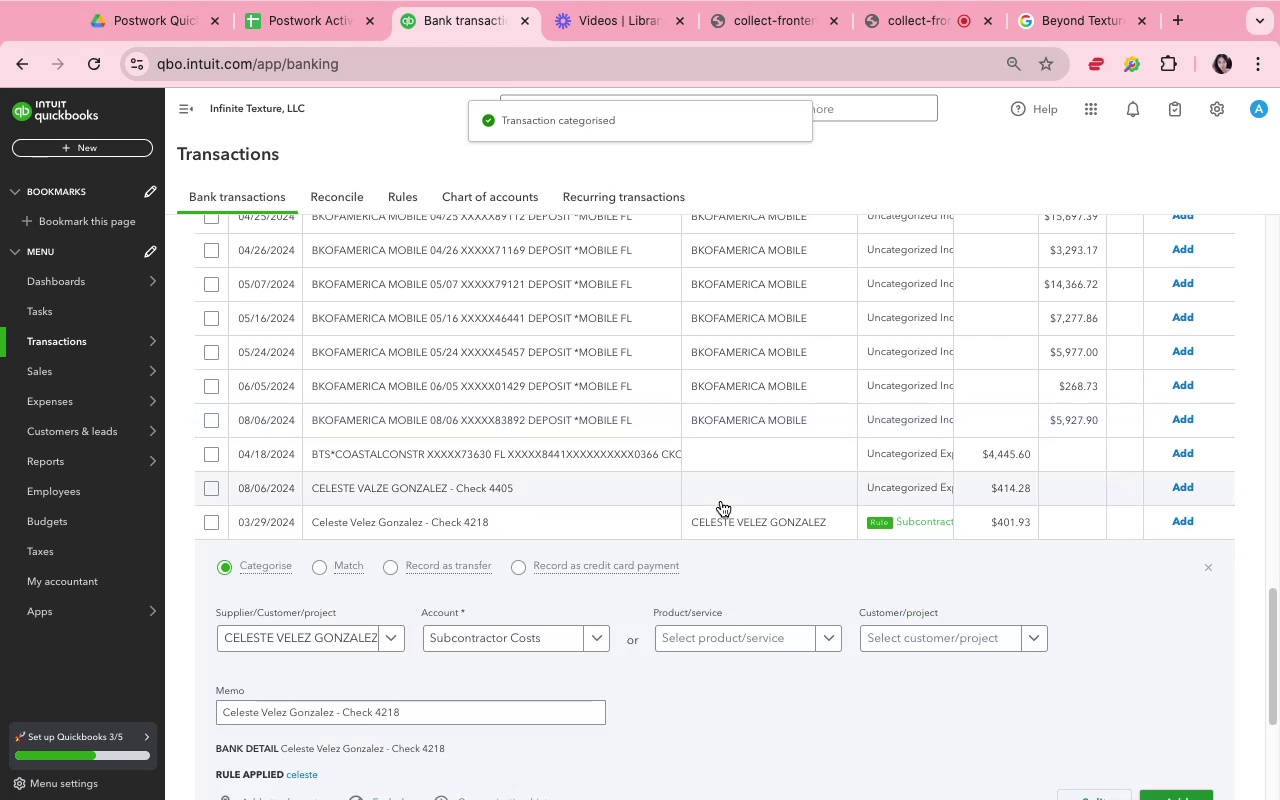 
left_click([743, 666])
 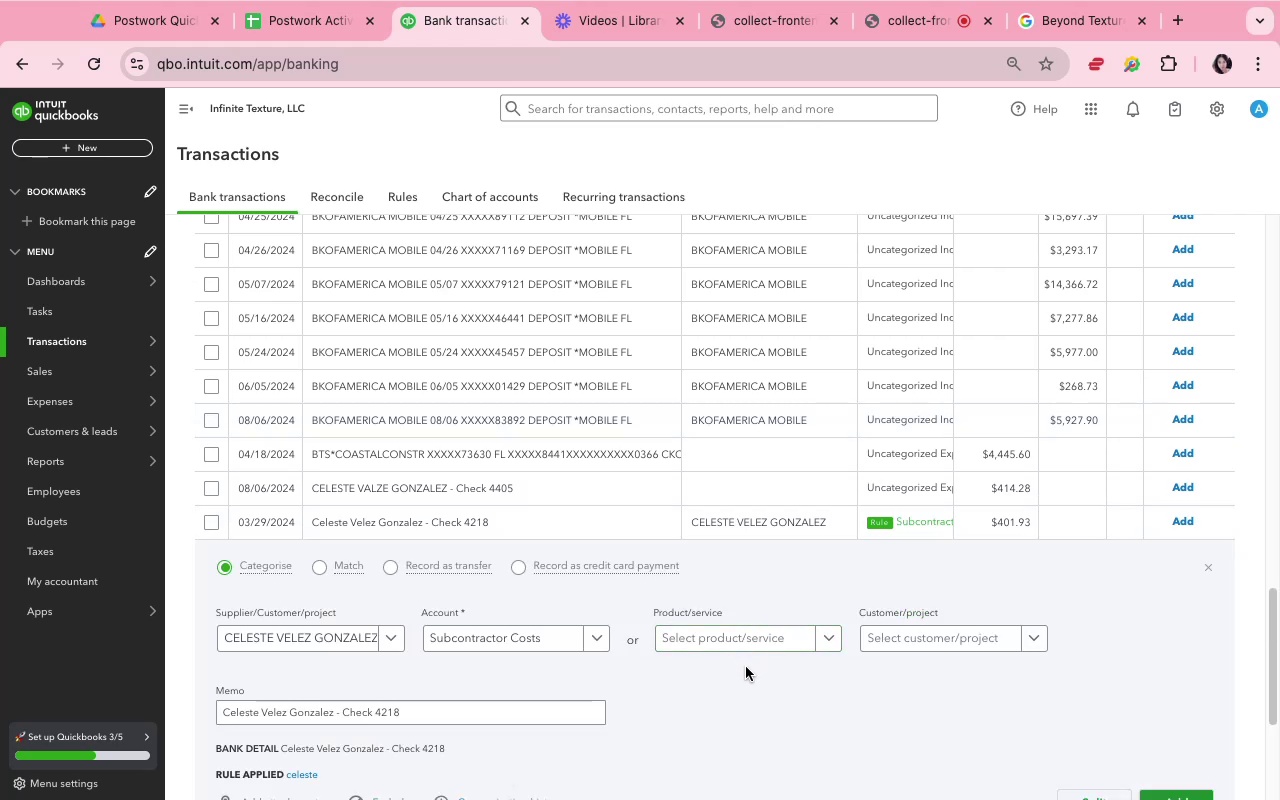 
scroll: coordinate [745, 671], scroll_direction: down, amount: 12.0
 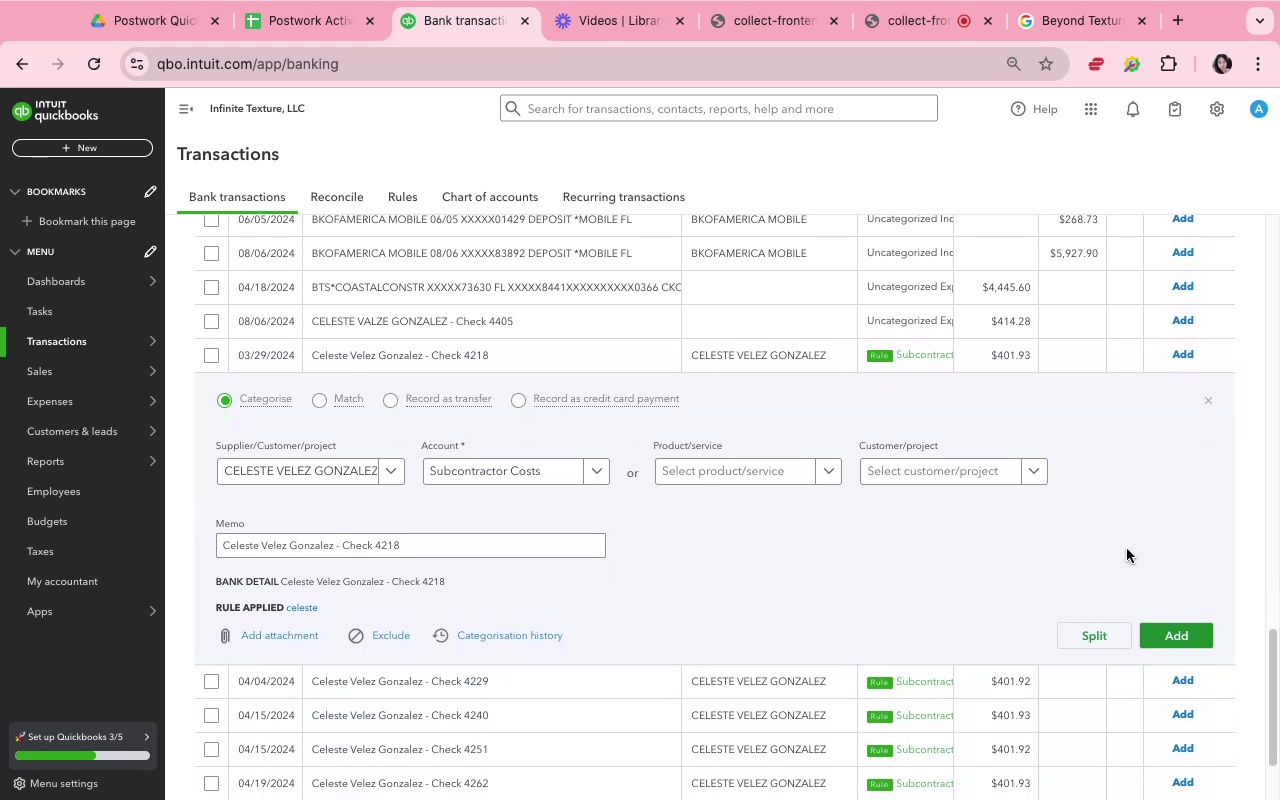 
left_click([1122, 541])
 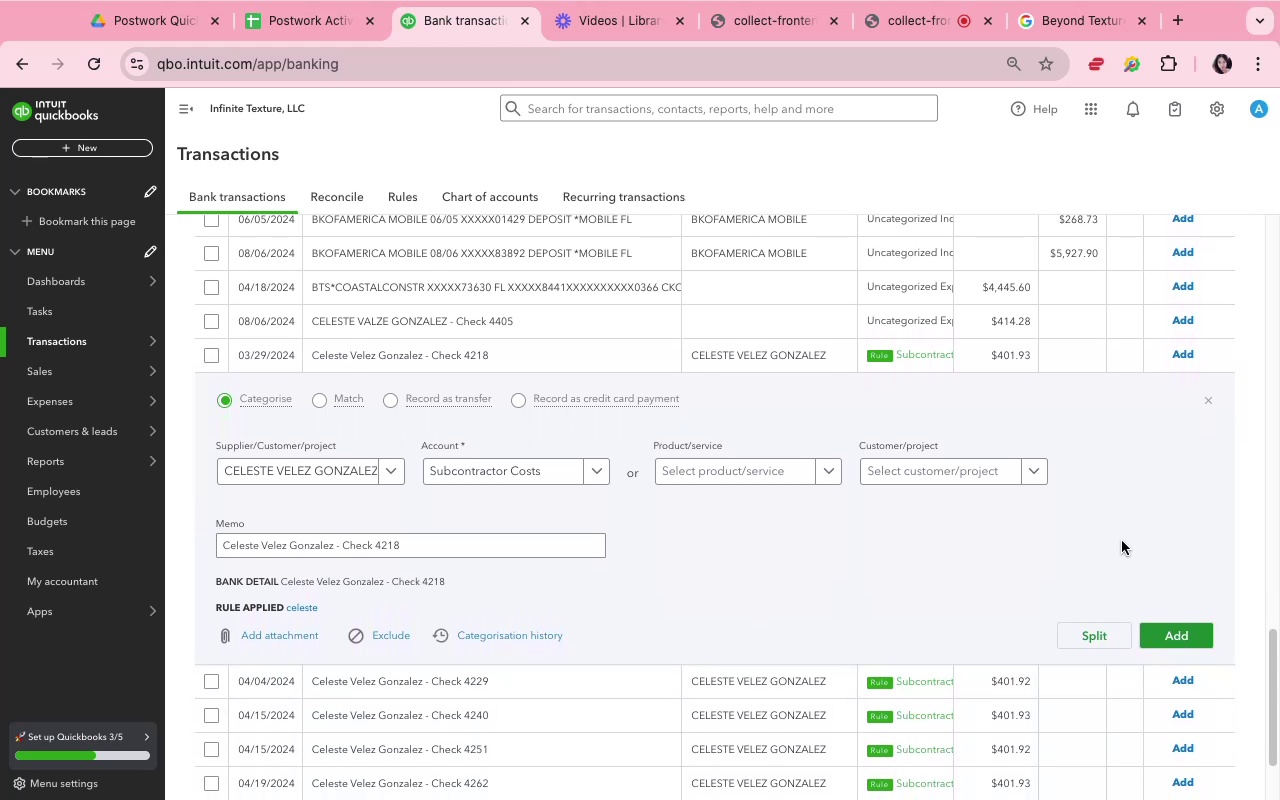 
left_click([1121, 539])
 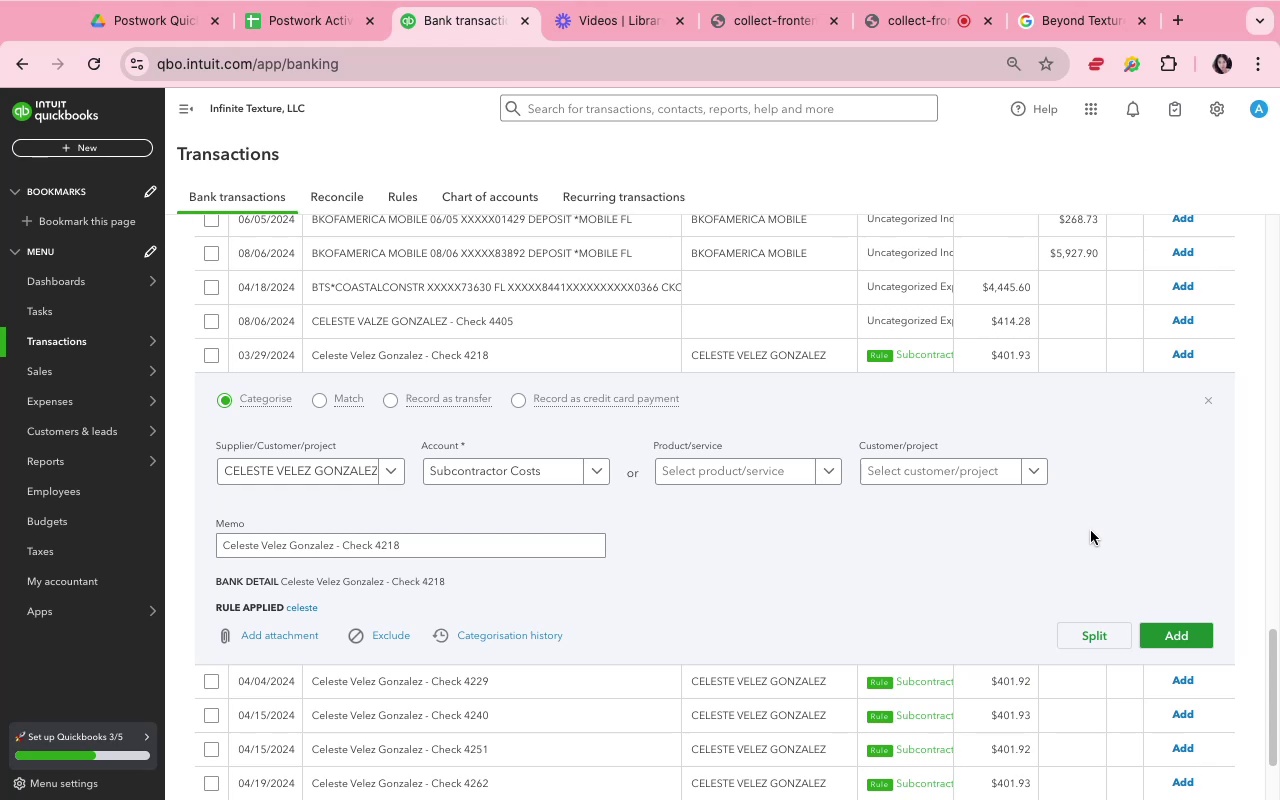 
left_click([1209, 641])
 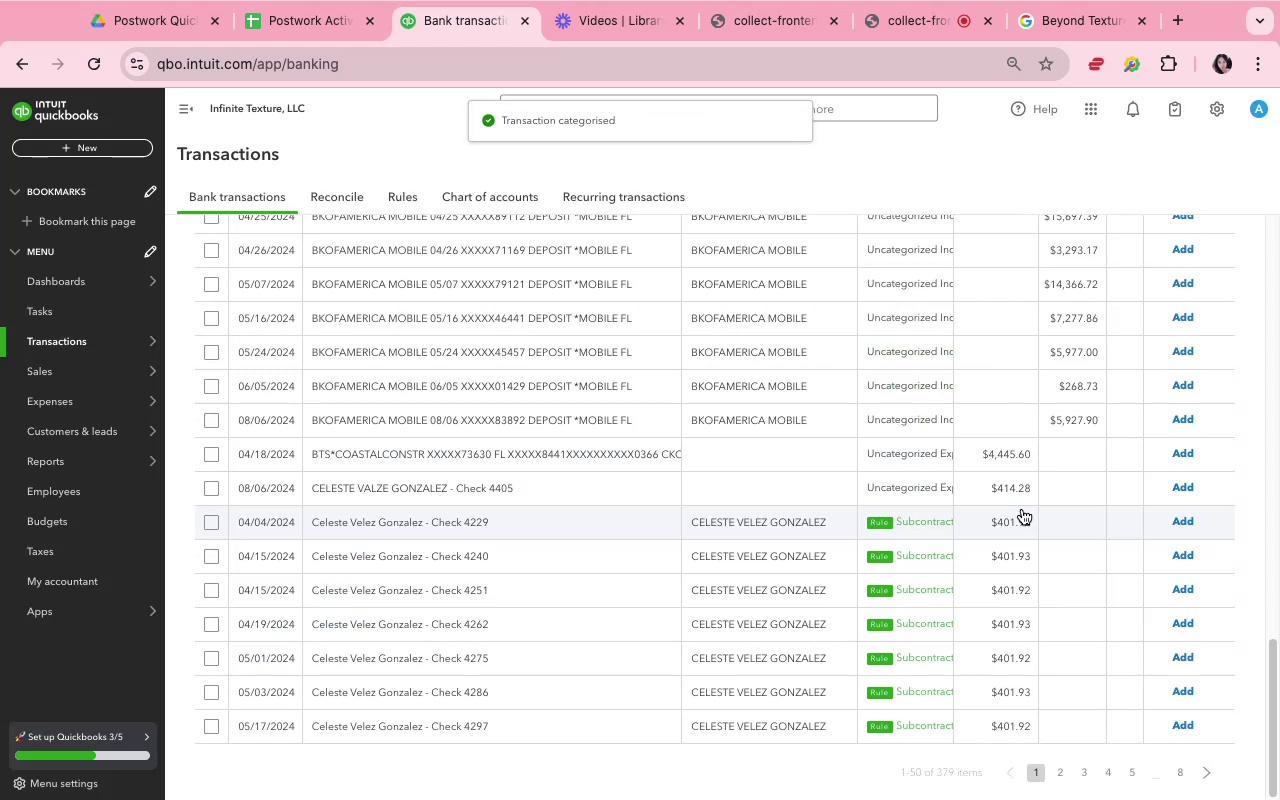 
wait(7.73)
 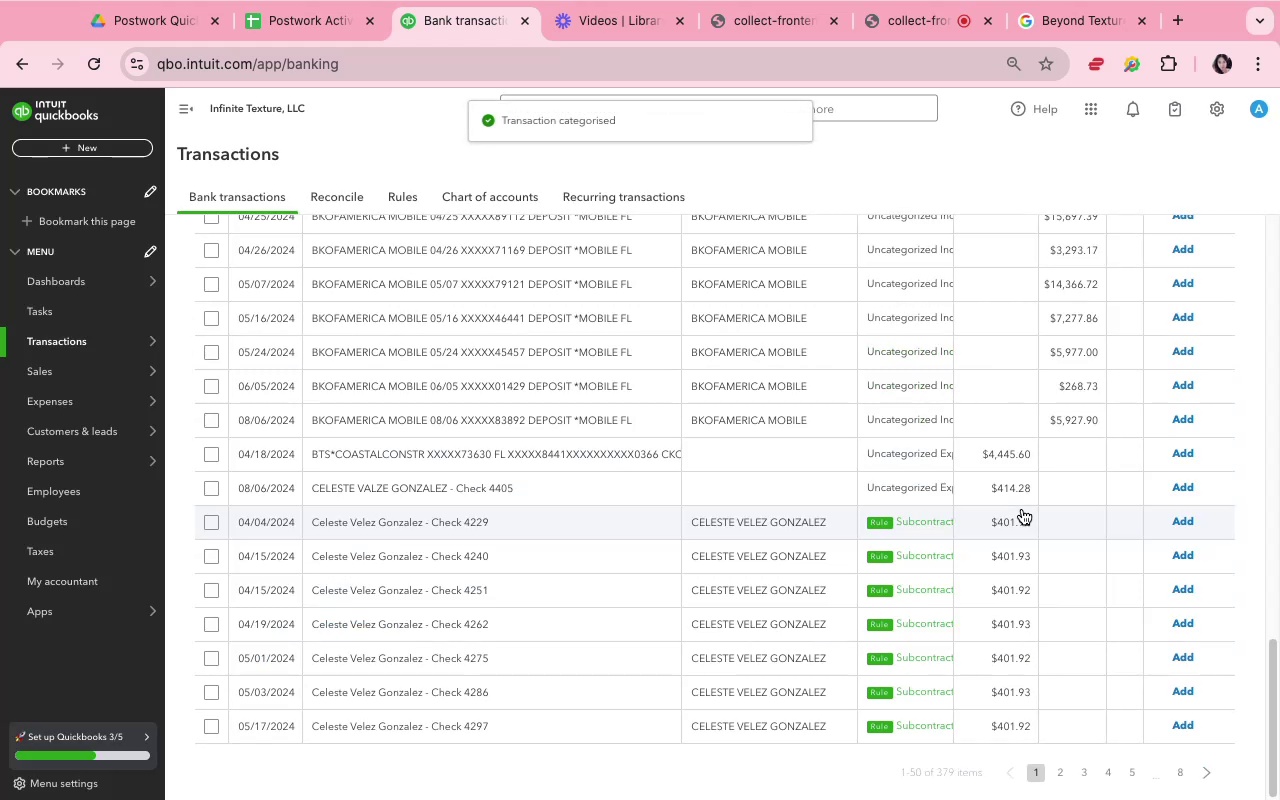 
left_click([1024, 520])
 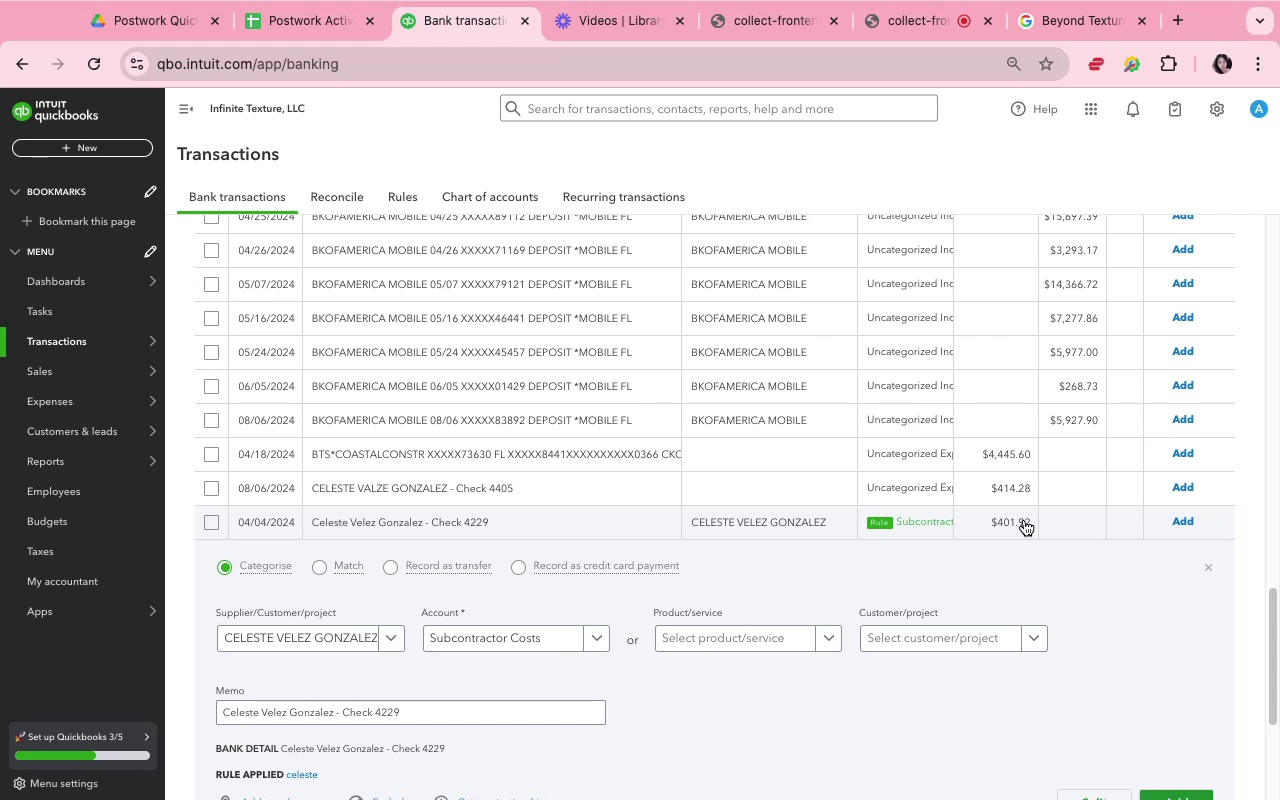 
scroll: coordinate [1024, 520], scroll_direction: down, amount: 6.0
 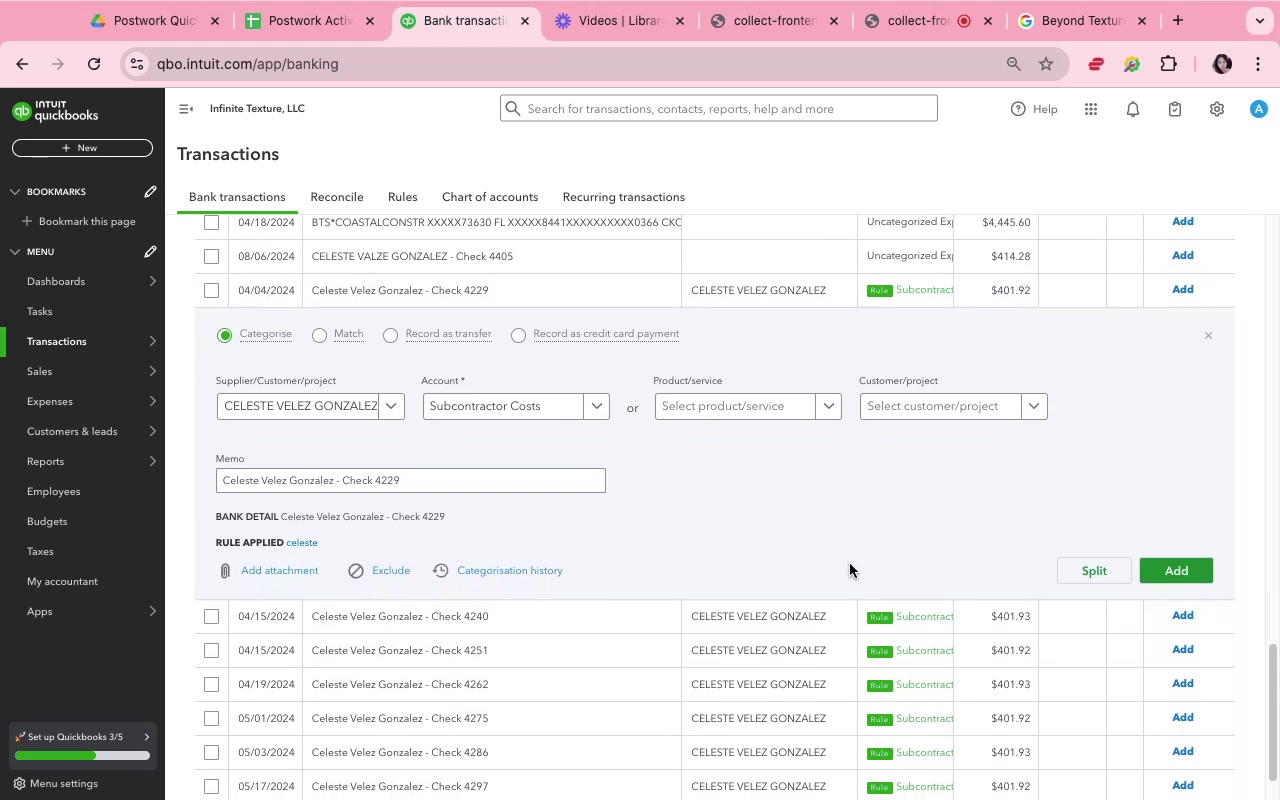 
left_click([916, 515])
 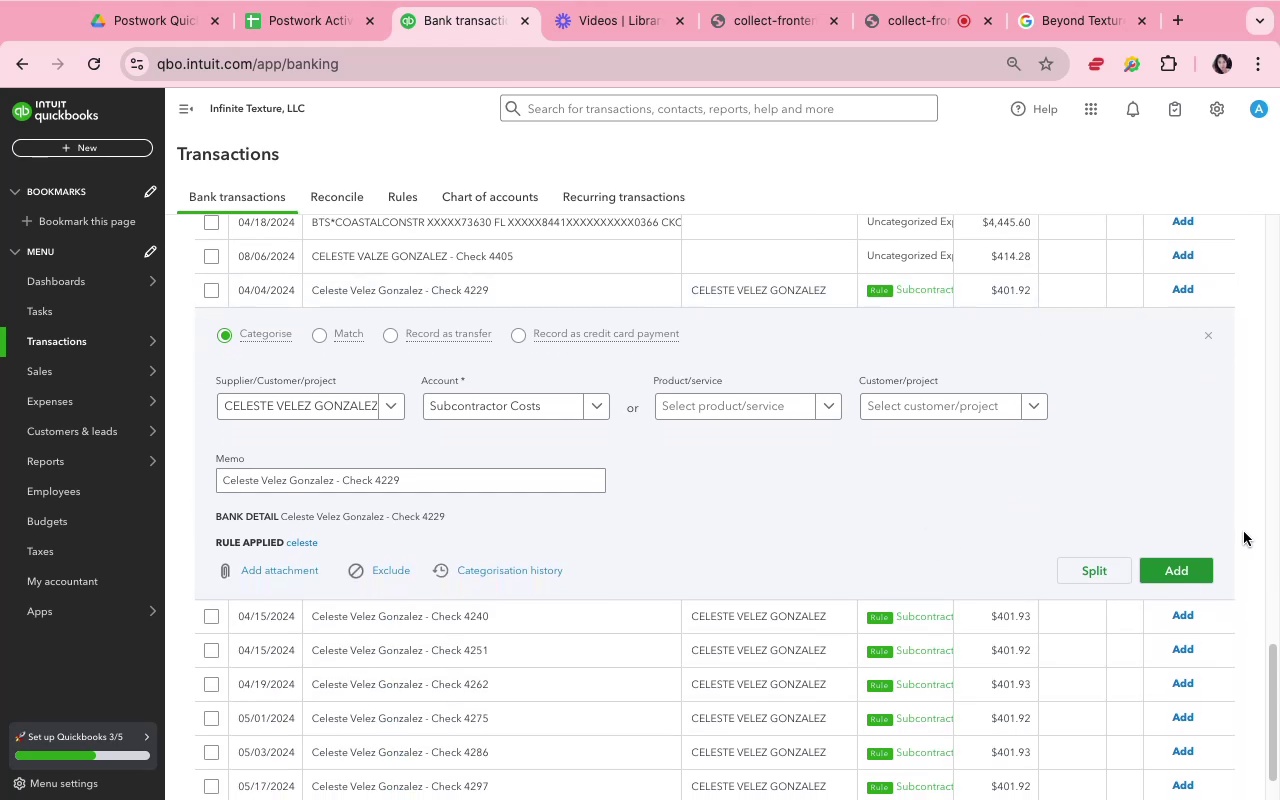 
left_click([1182, 486])
 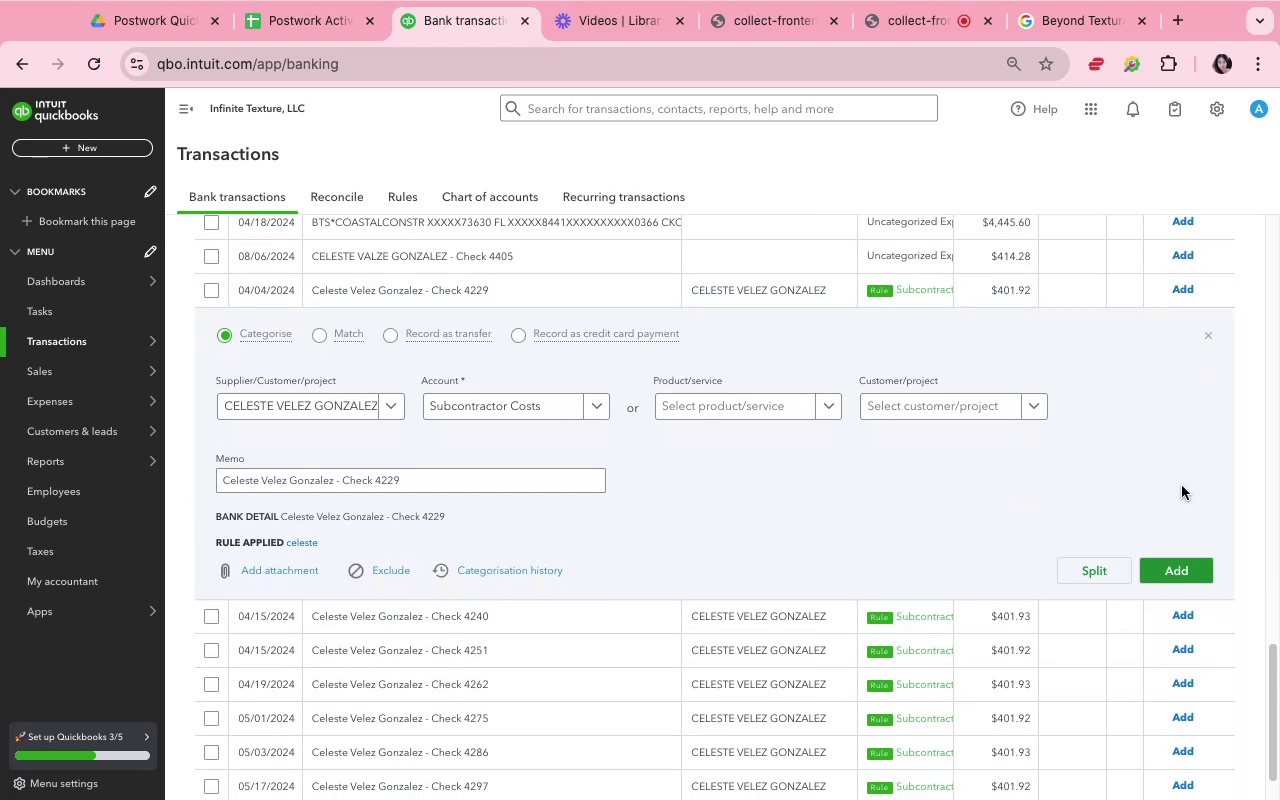 
scroll: coordinate [1182, 486], scroll_direction: down, amount: 3.0
 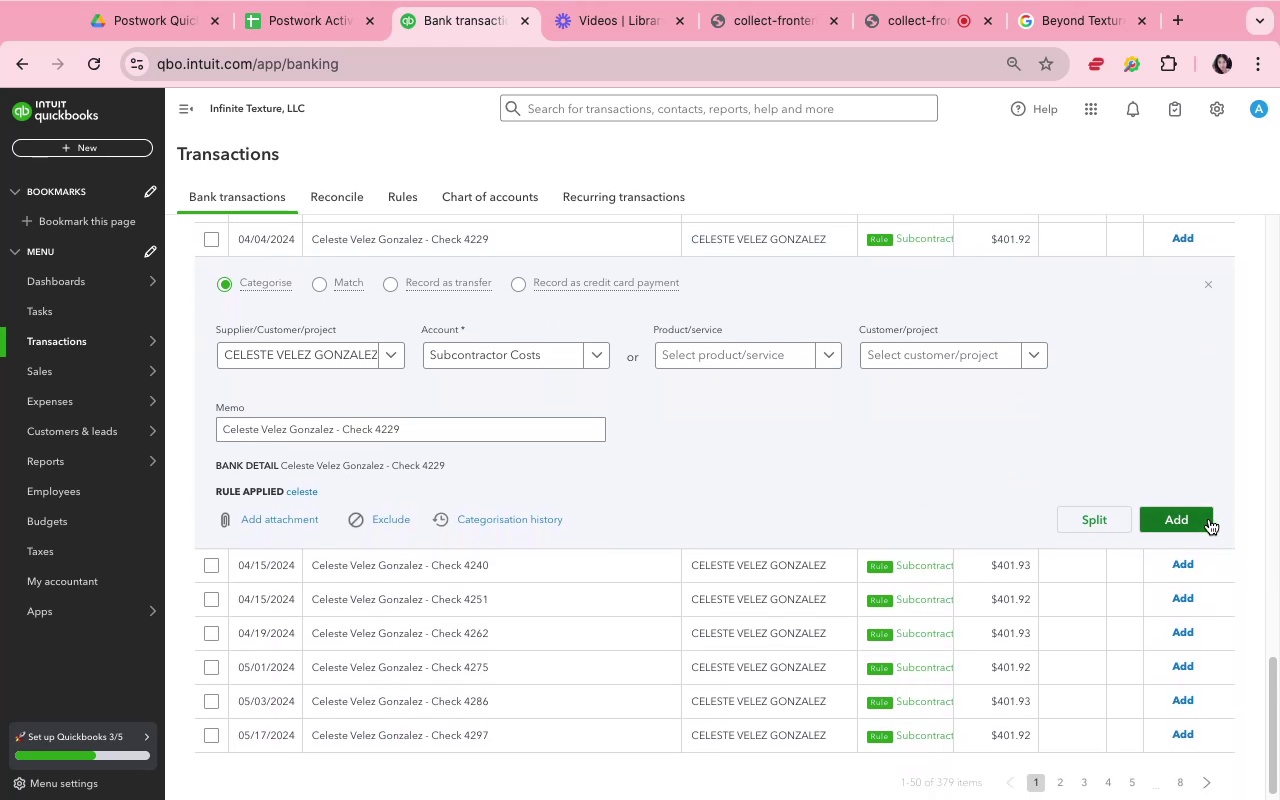 
left_click([1209, 519])
 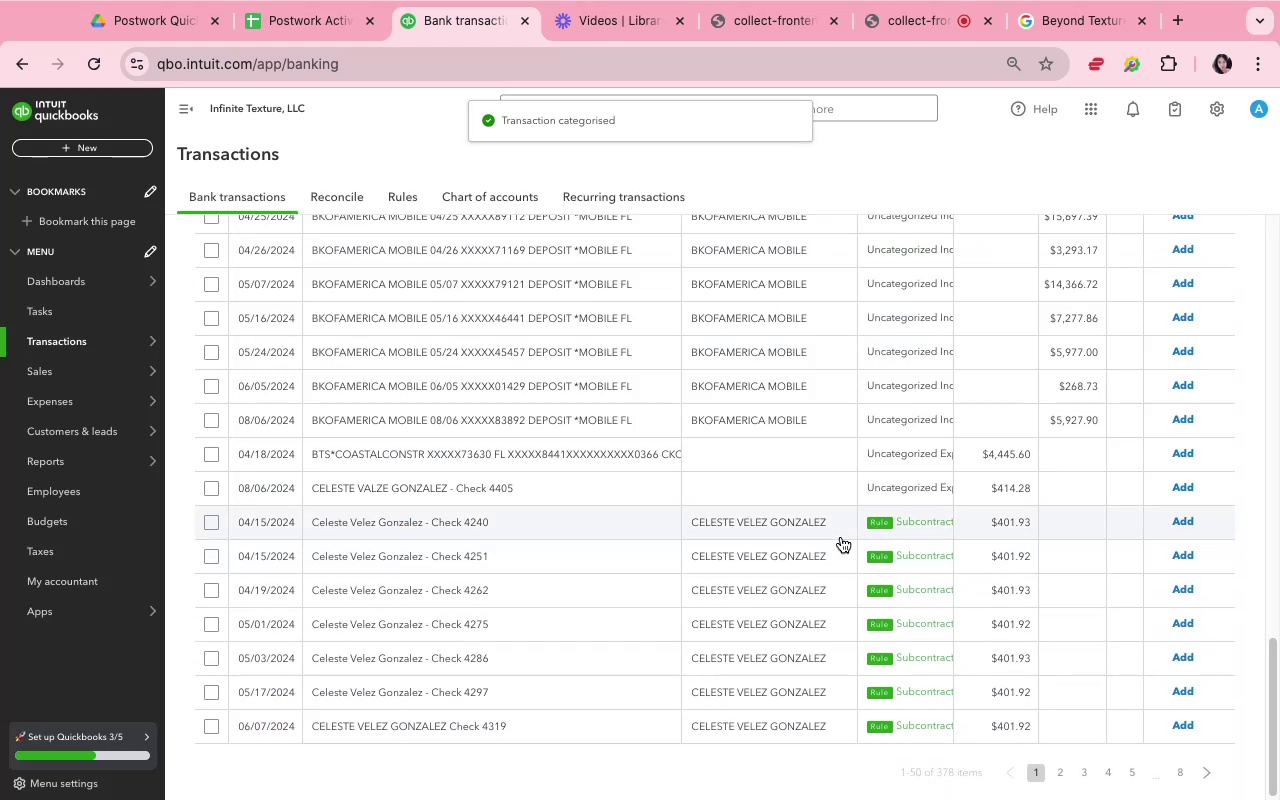 
left_click([837, 530])
 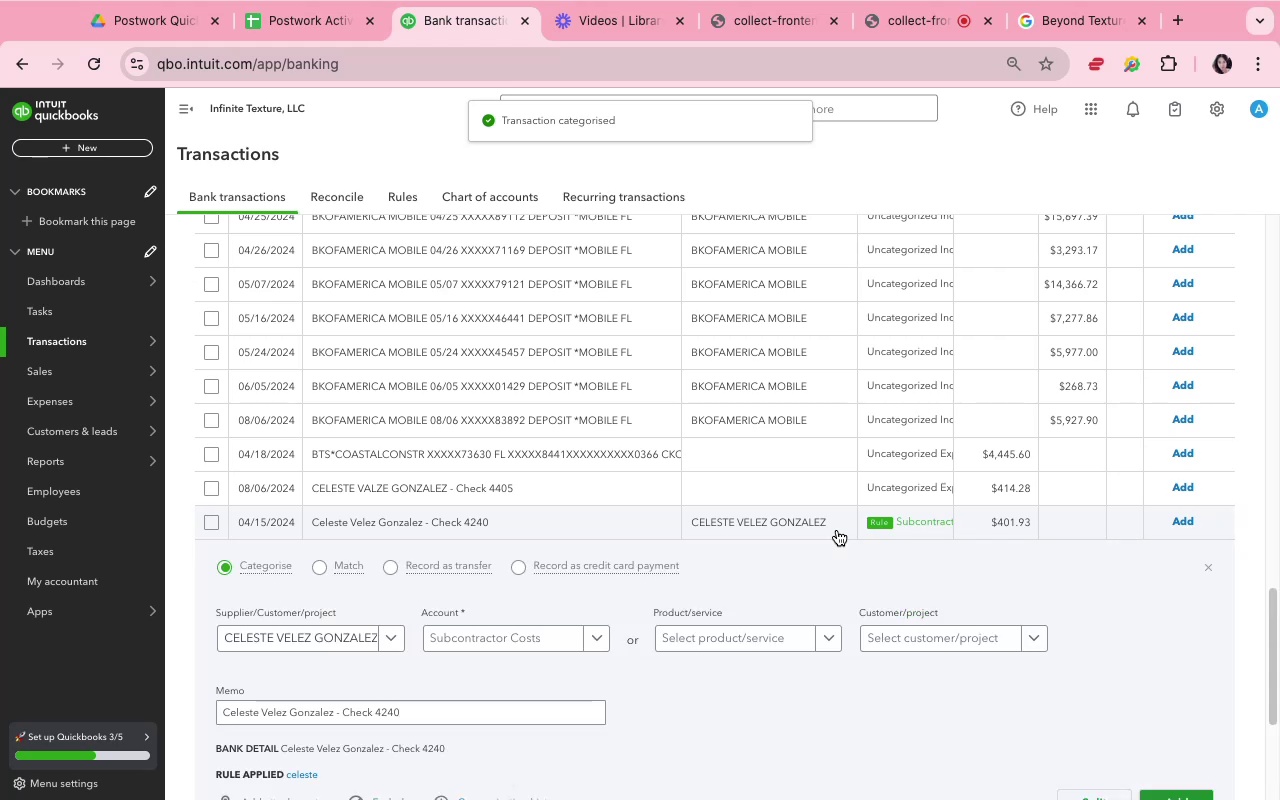 
scroll: coordinate [837, 530], scroll_direction: down, amount: 6.0
 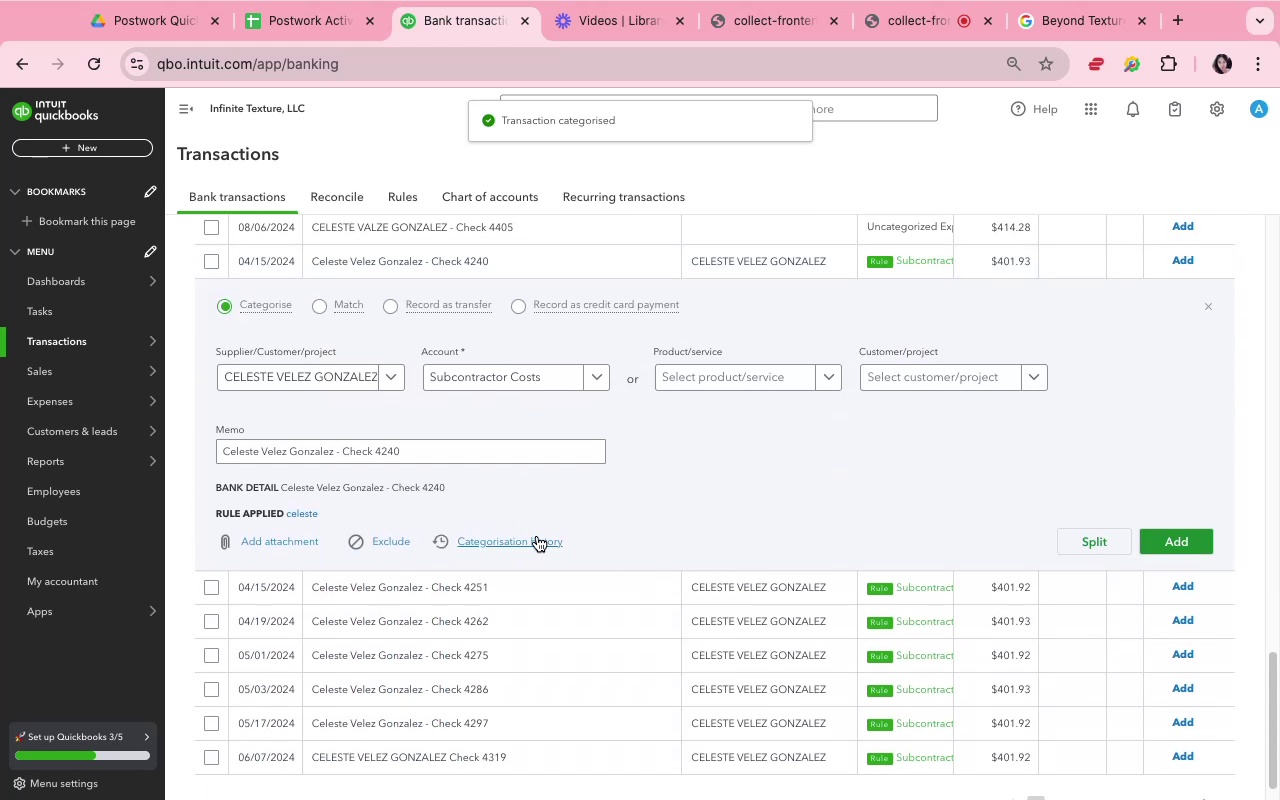 
left_click([723, 482])
 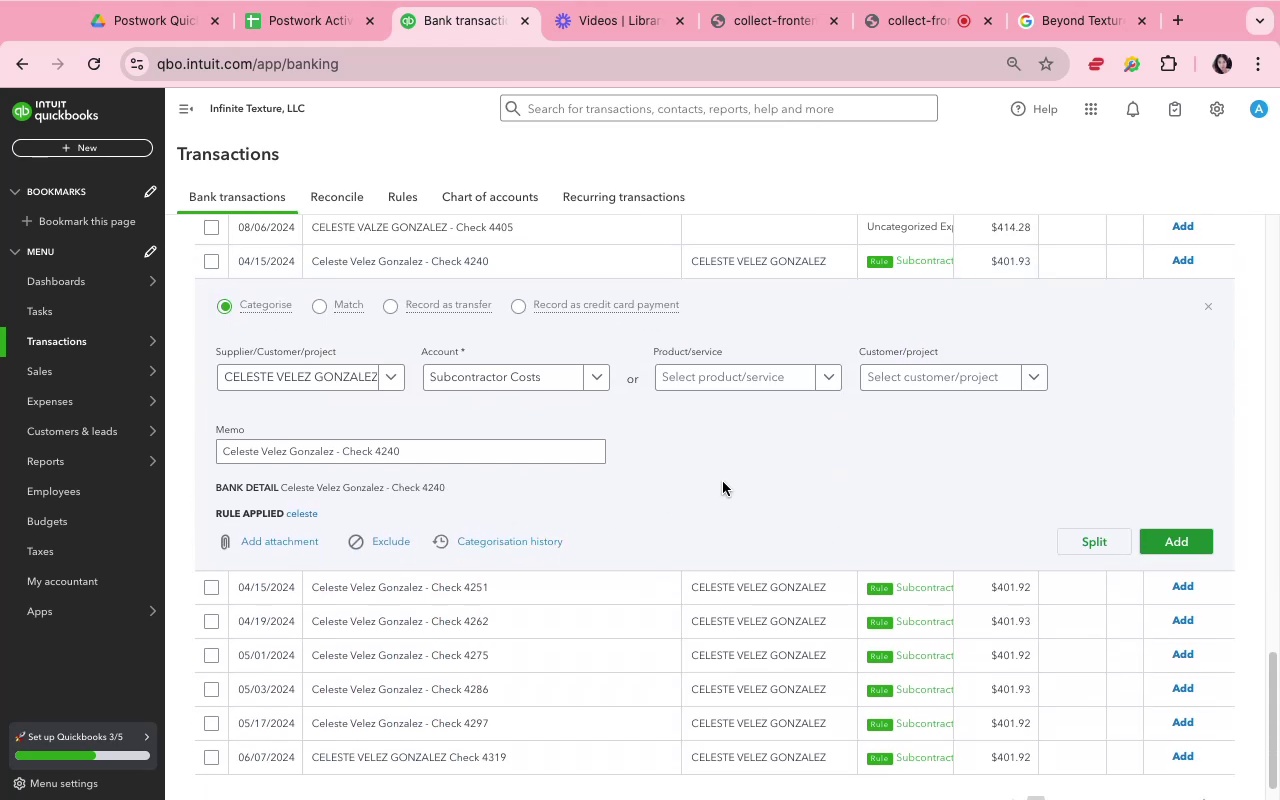 
double_click([723, 482])
 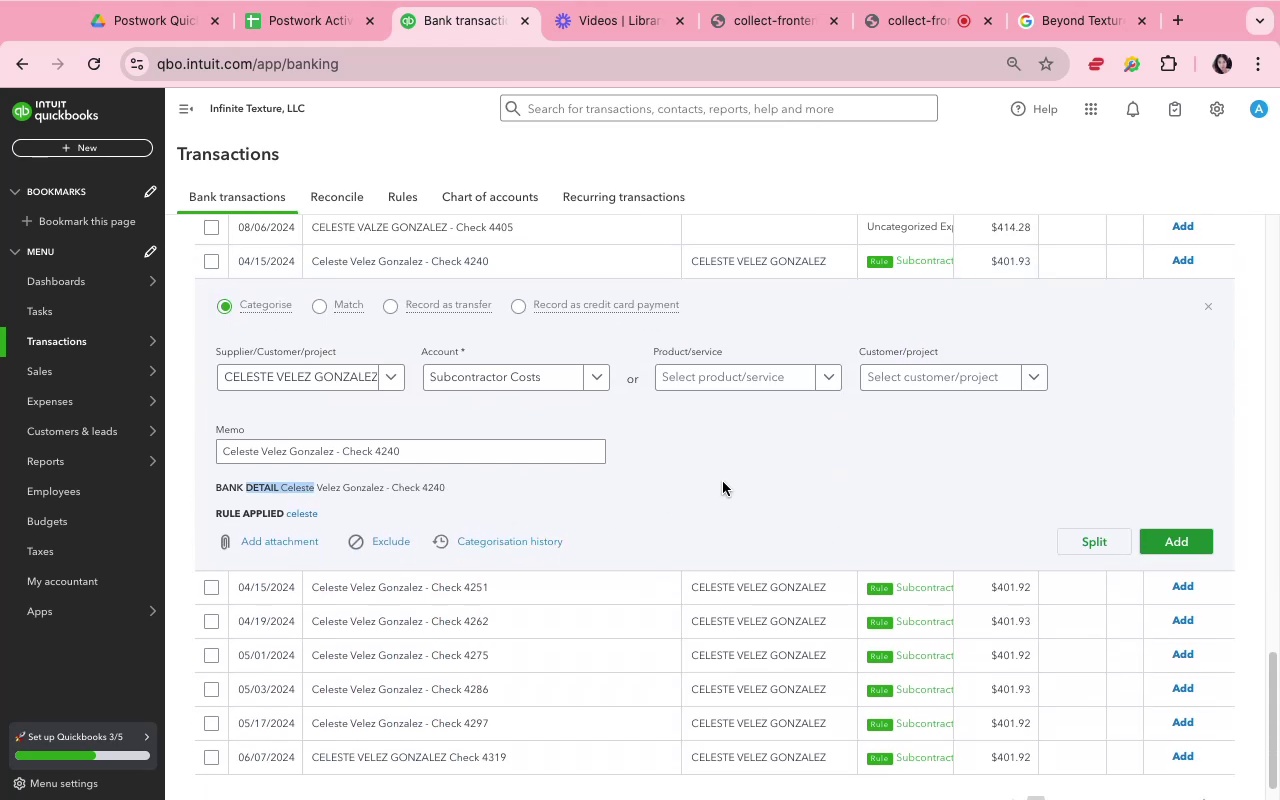 
left_click([723, 482])
 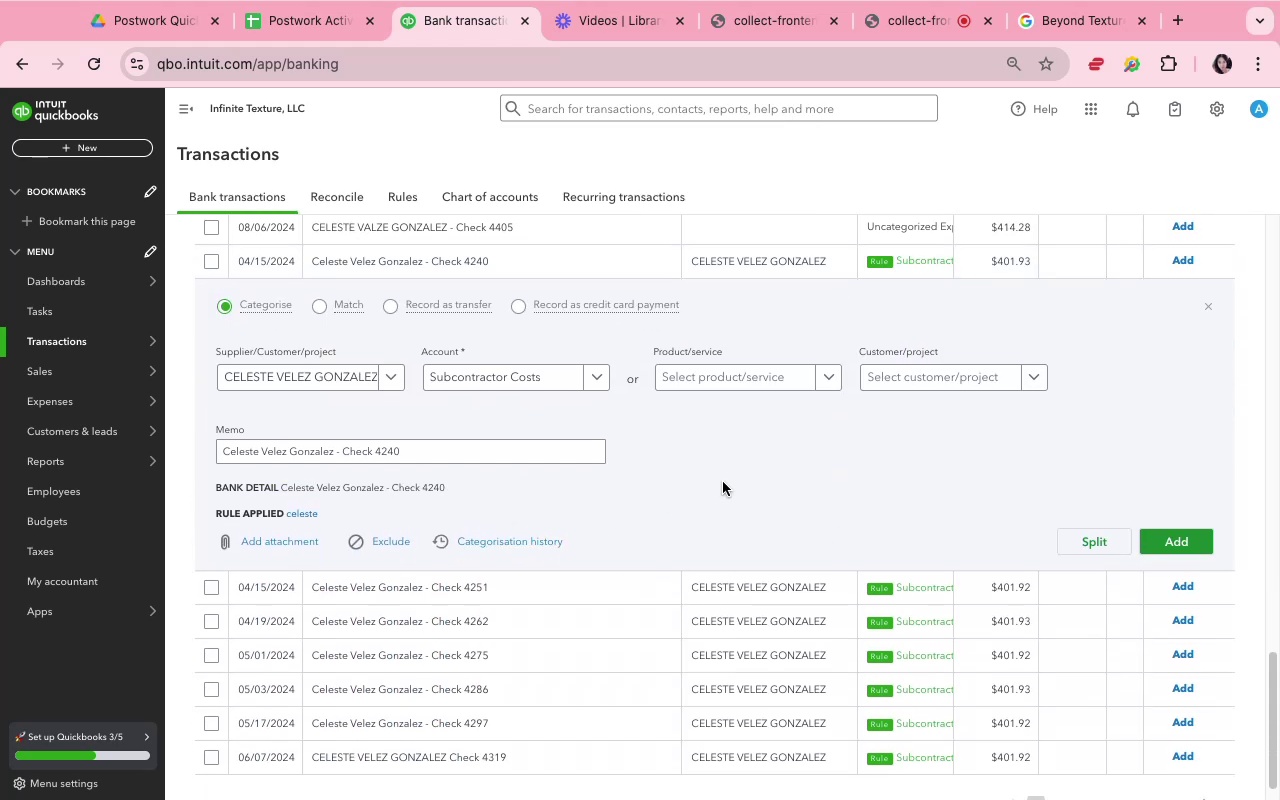 
double_click([723, 482])
 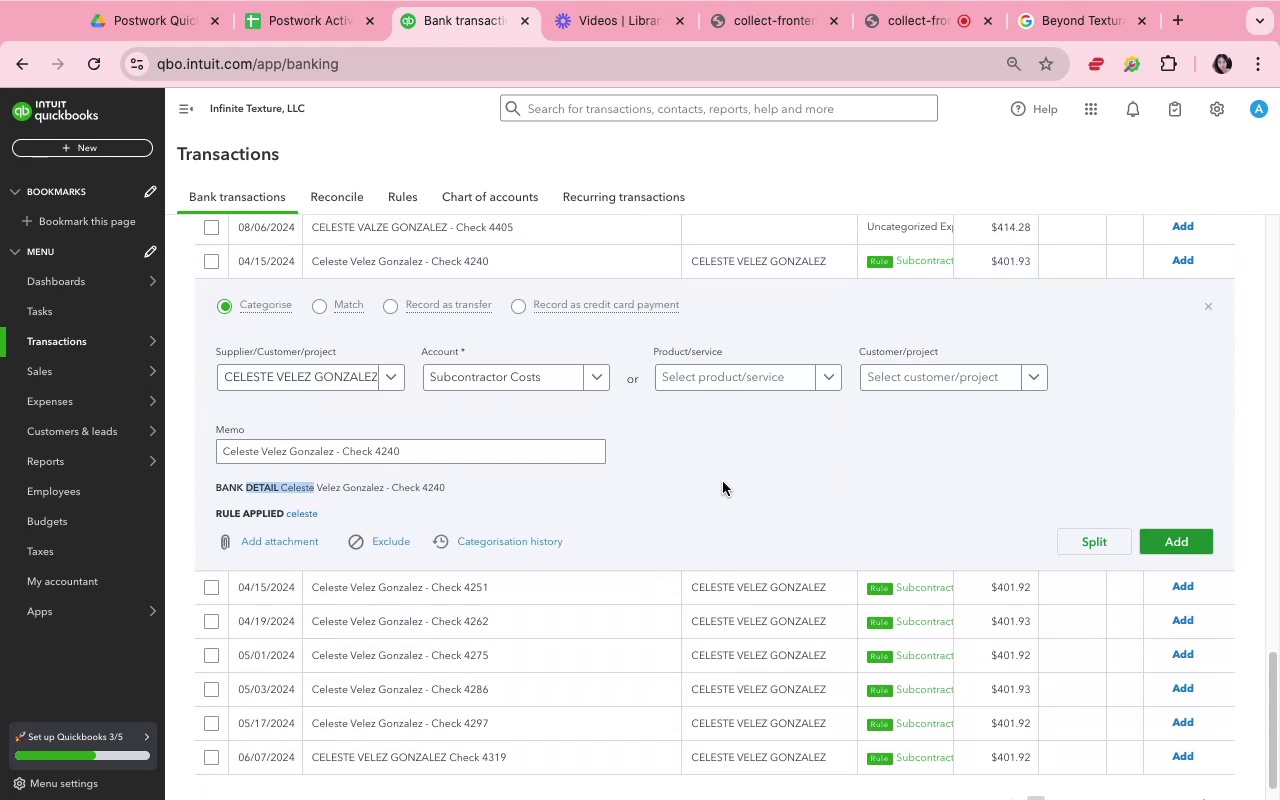 
triple_click([723, 482])
 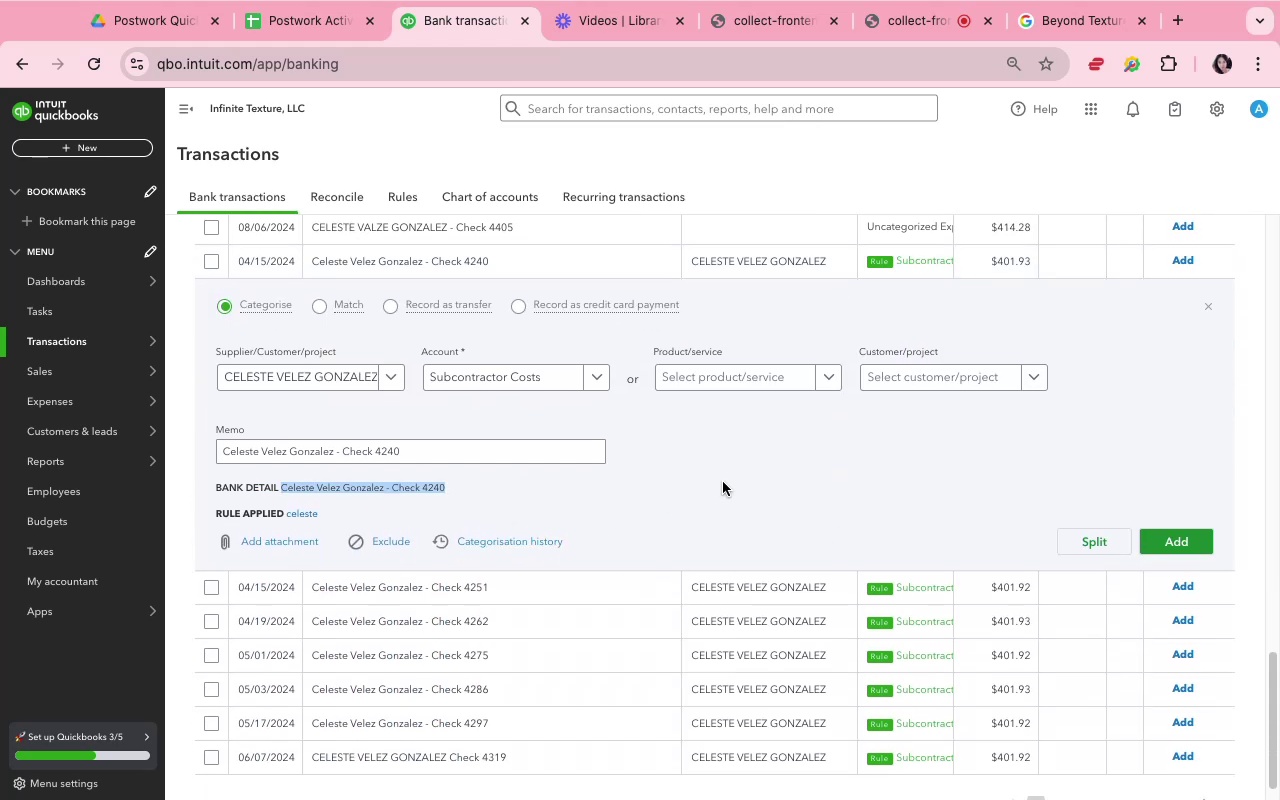 
triple_click([723, 482])
 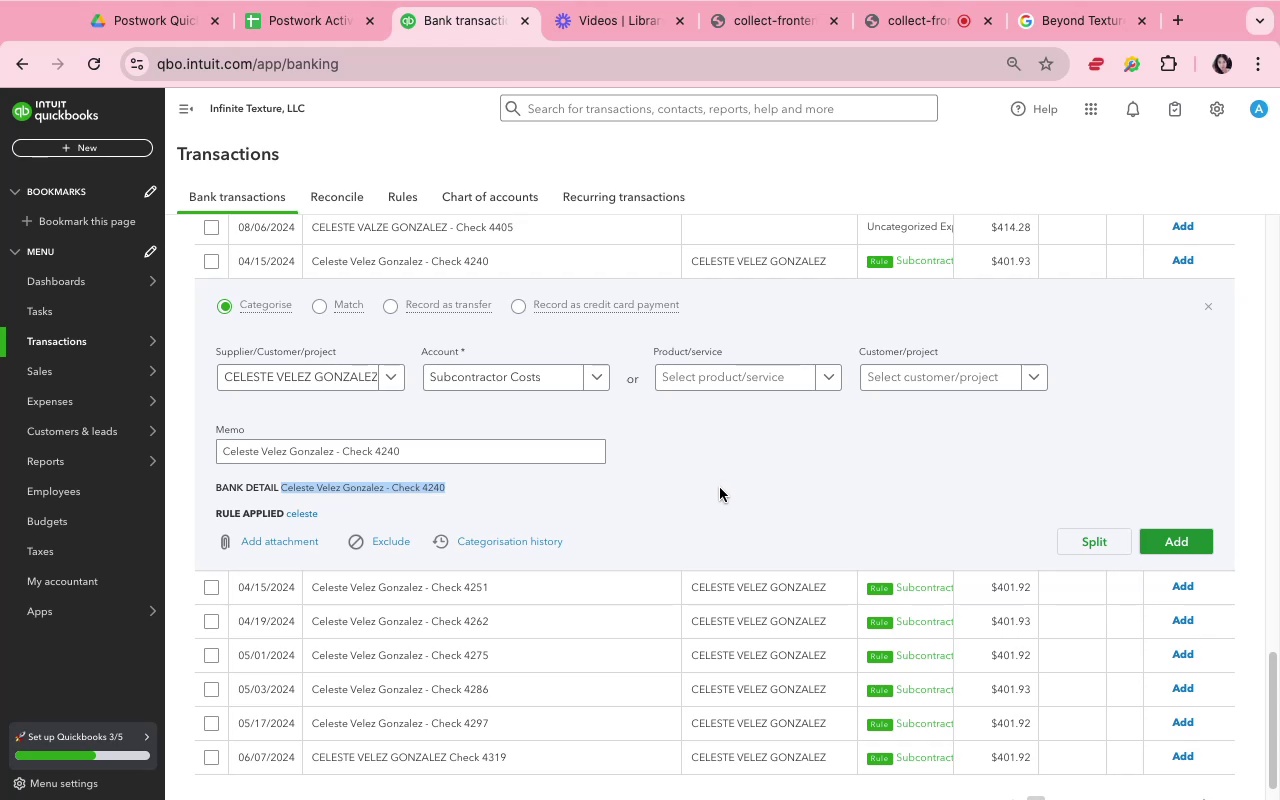 
left_click([719, 514])
 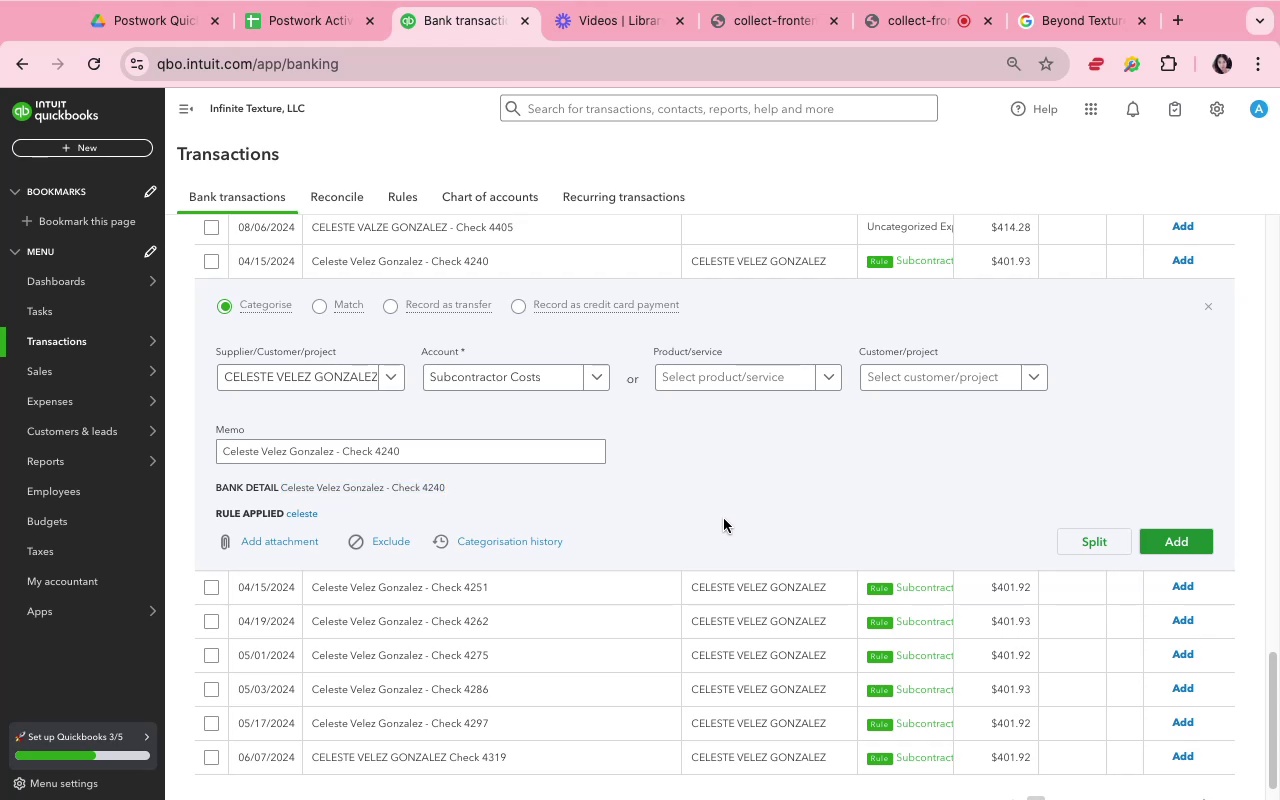 
double_click([724, 519])
 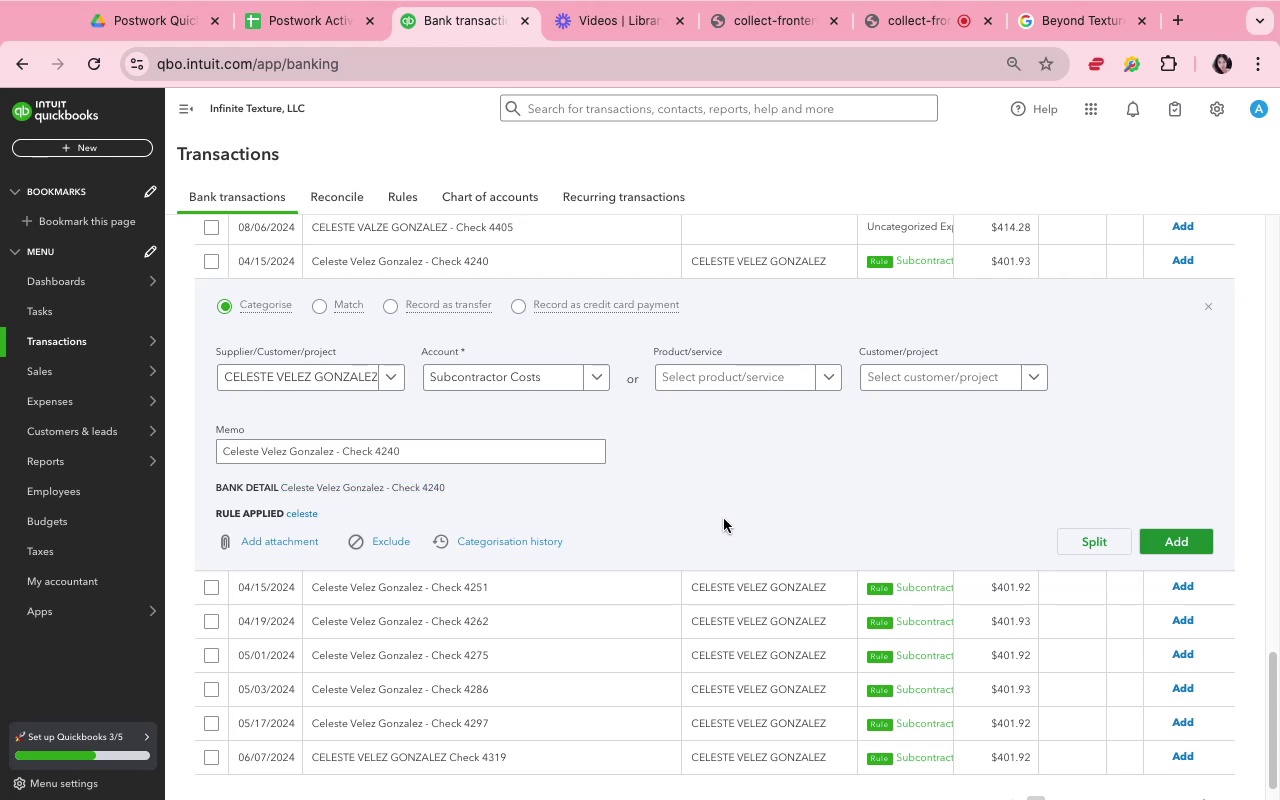 
double_click([724, 519])
 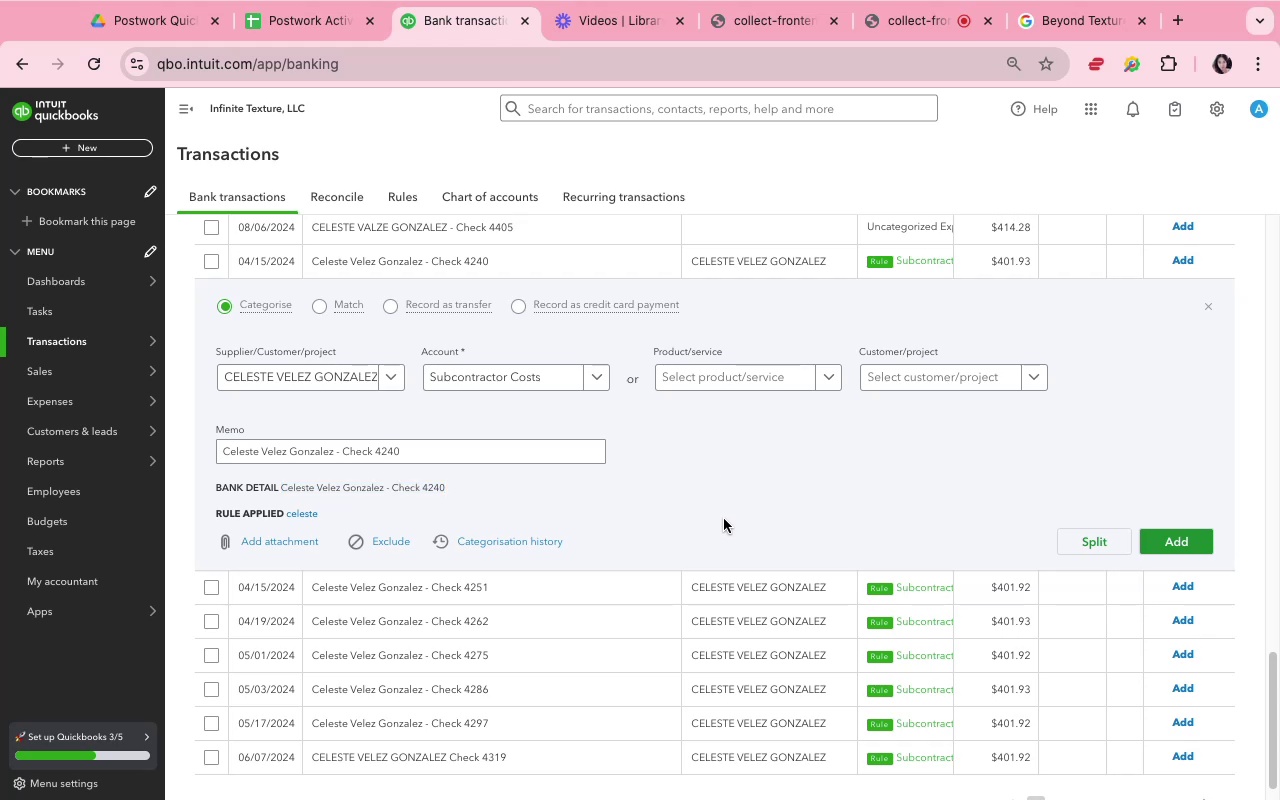 
triple_click([724, 519])
 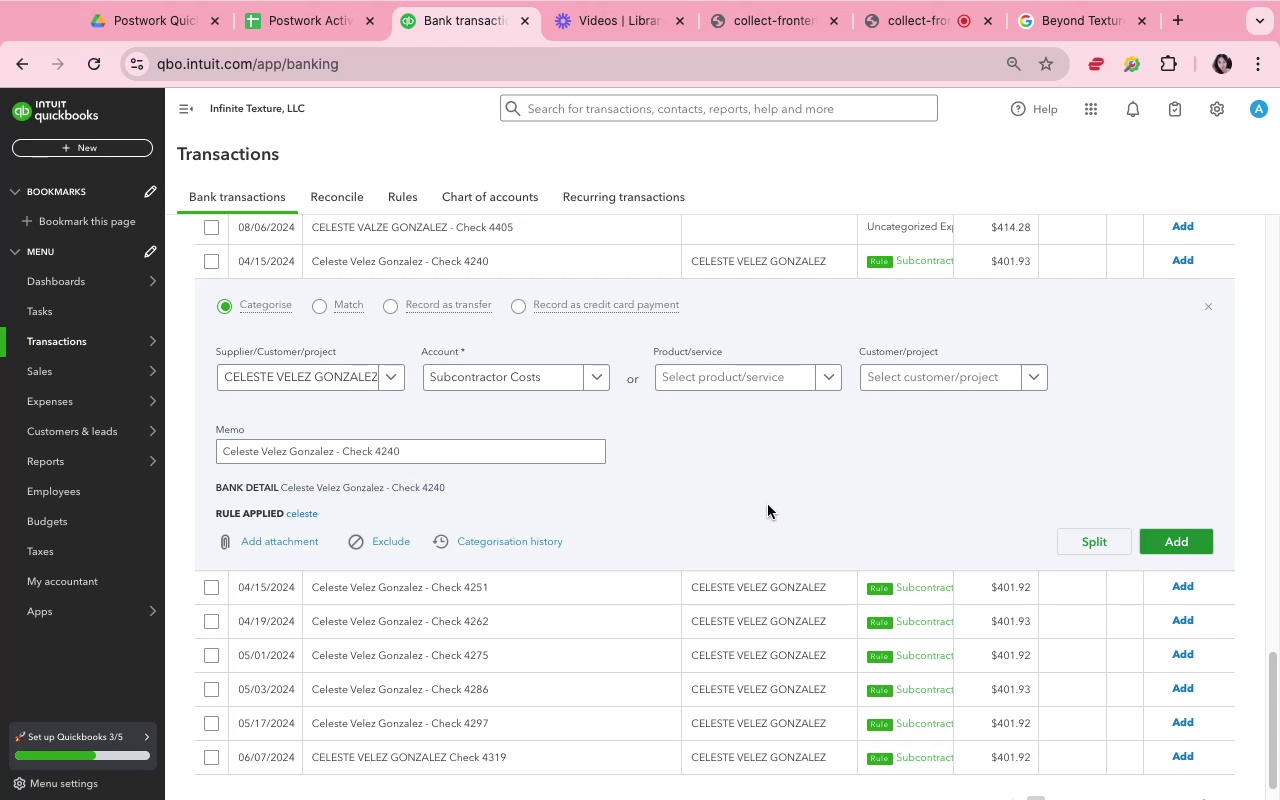 
left_click([852, 483])
 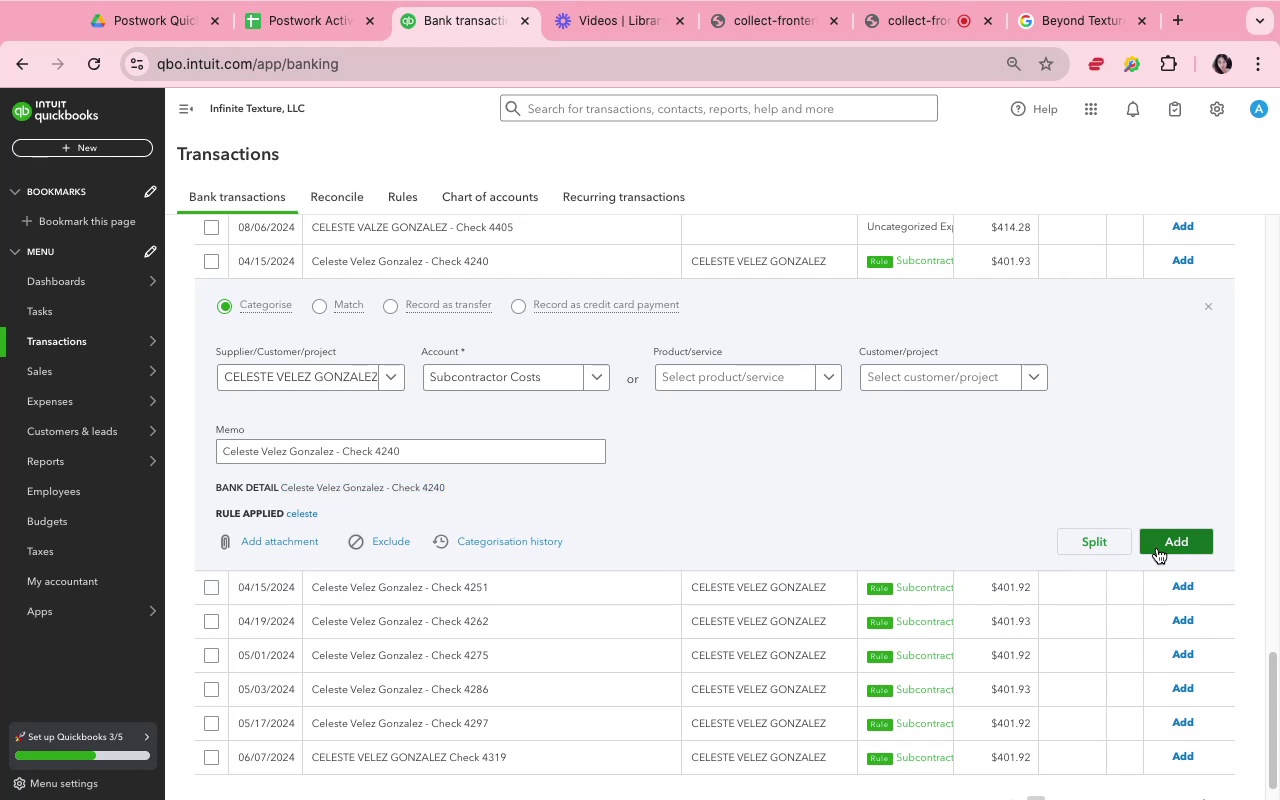 
left_click([1158, 548])
 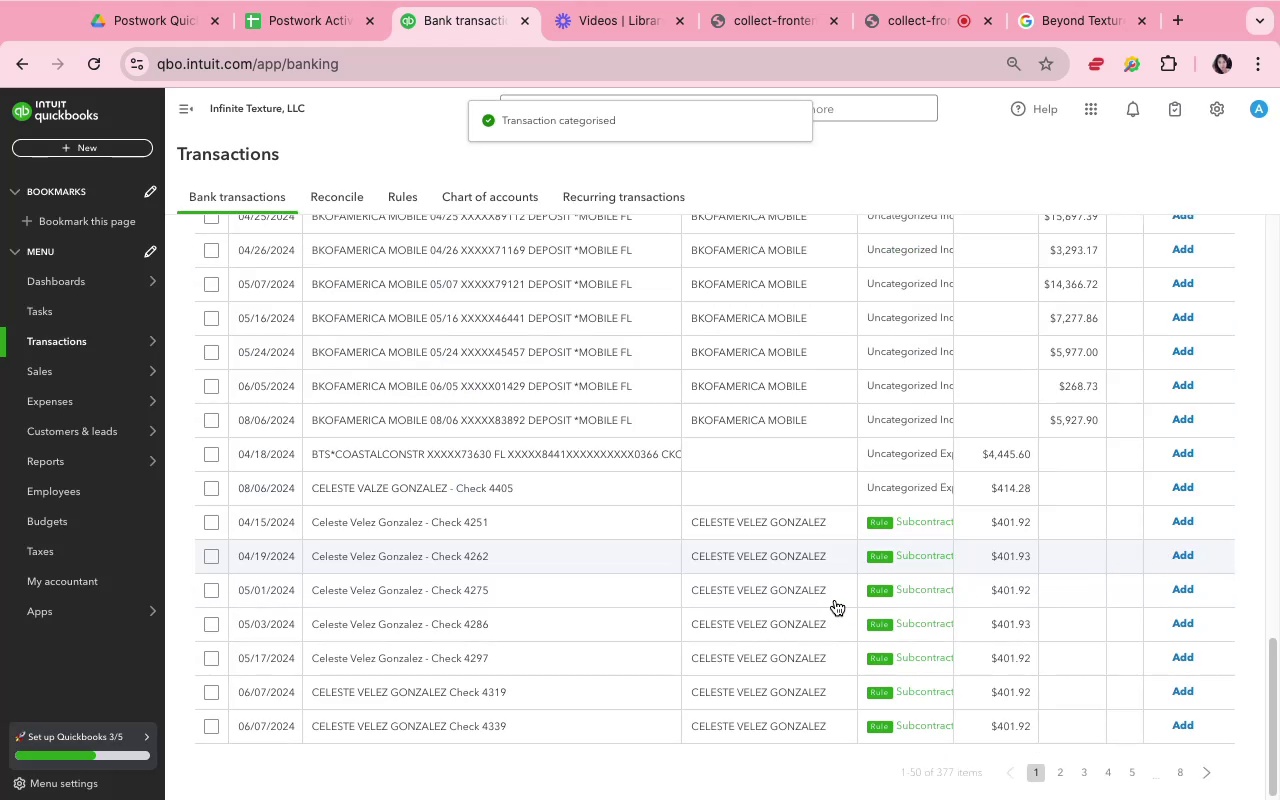 
left_click([788, 527])
 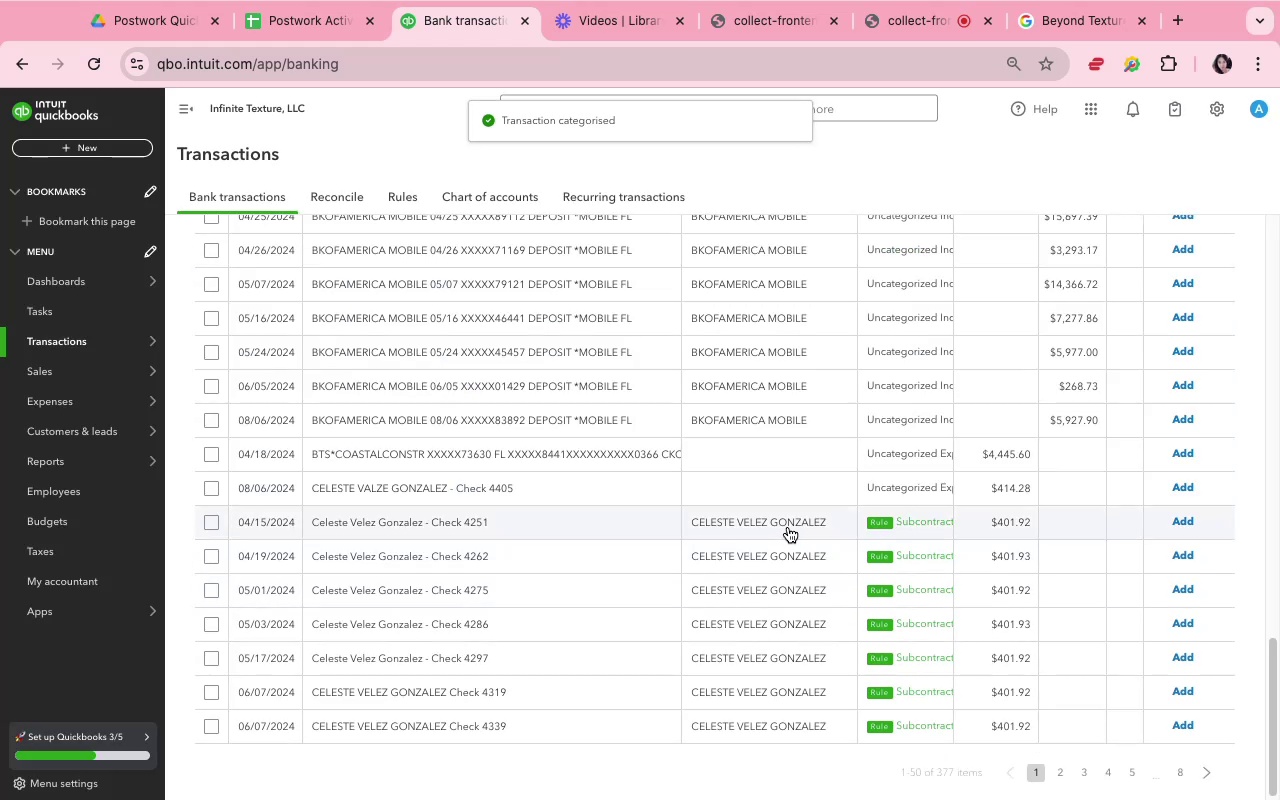 
scroll: coordinate [762, 593], scroll_direction: down, amount: 10.0
 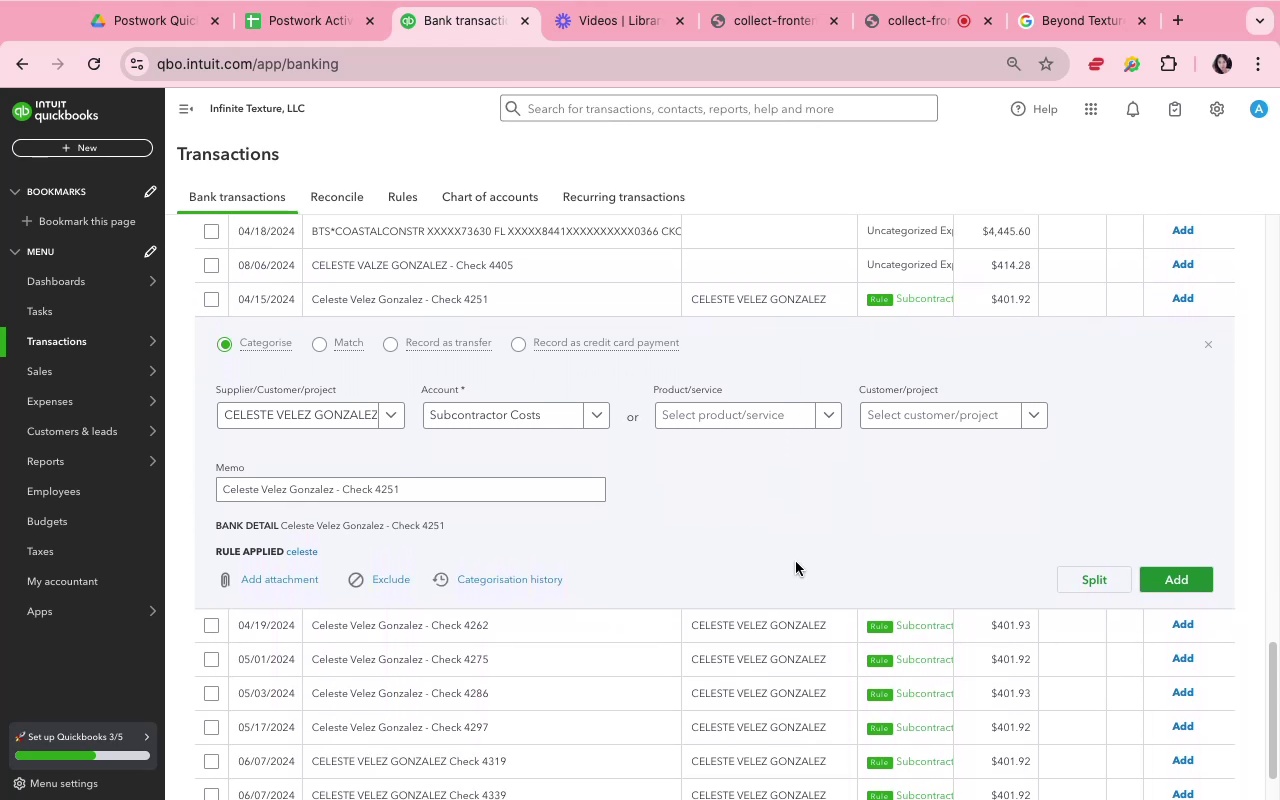 
left_click([850, 519])
 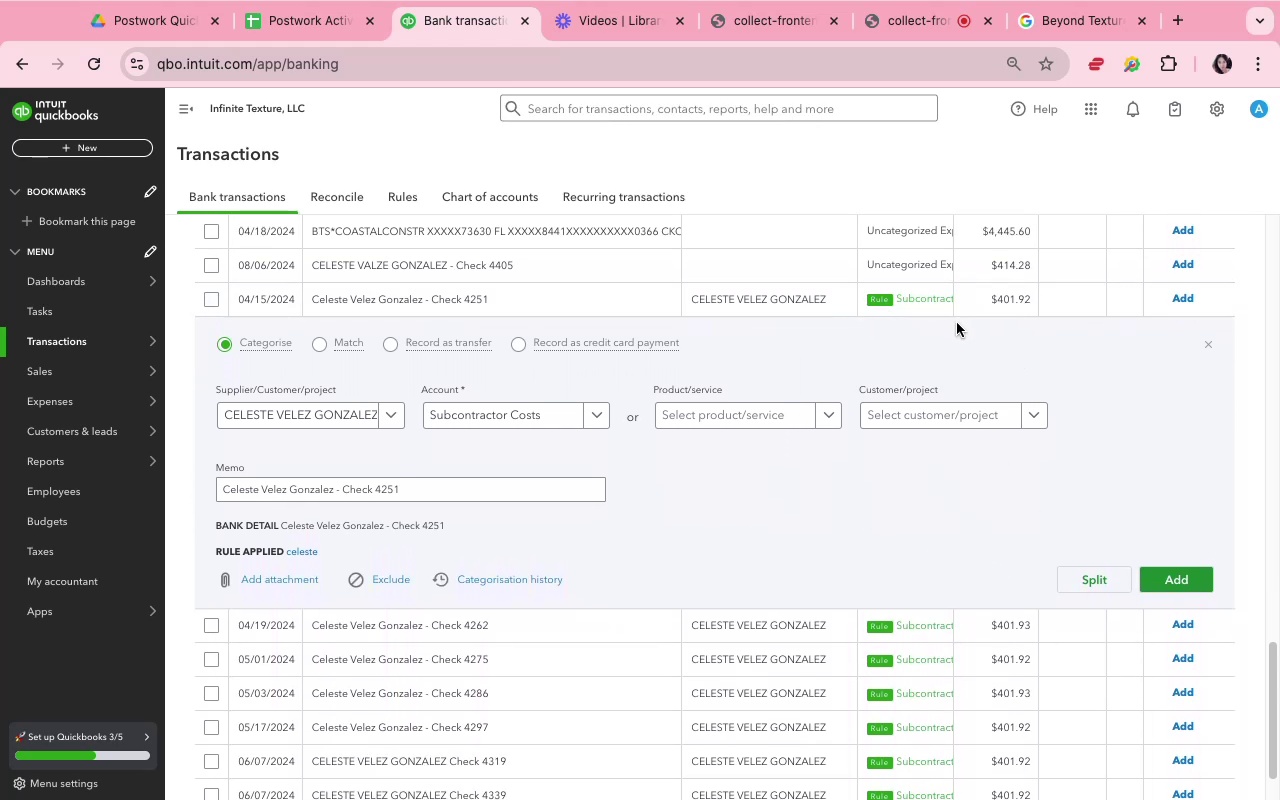 
wait(5.95)
 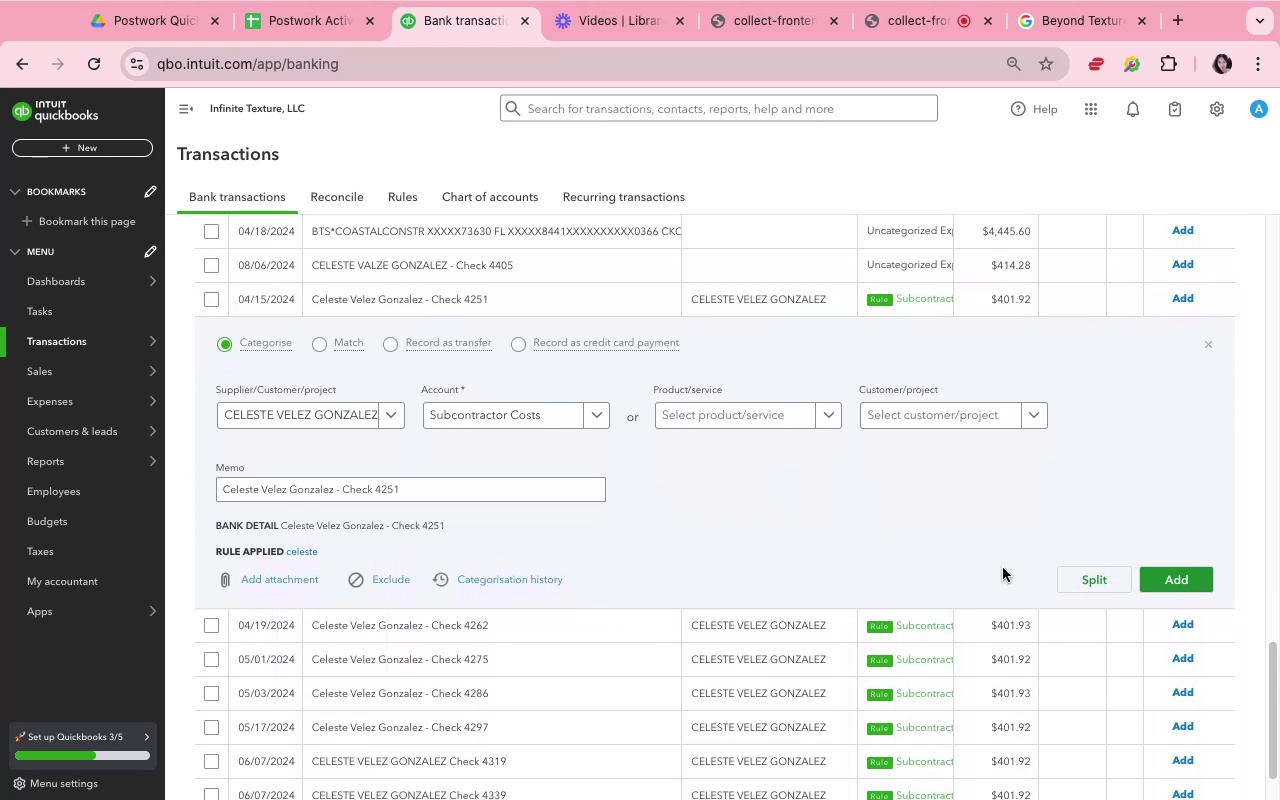 
left_click([1167, 541])
 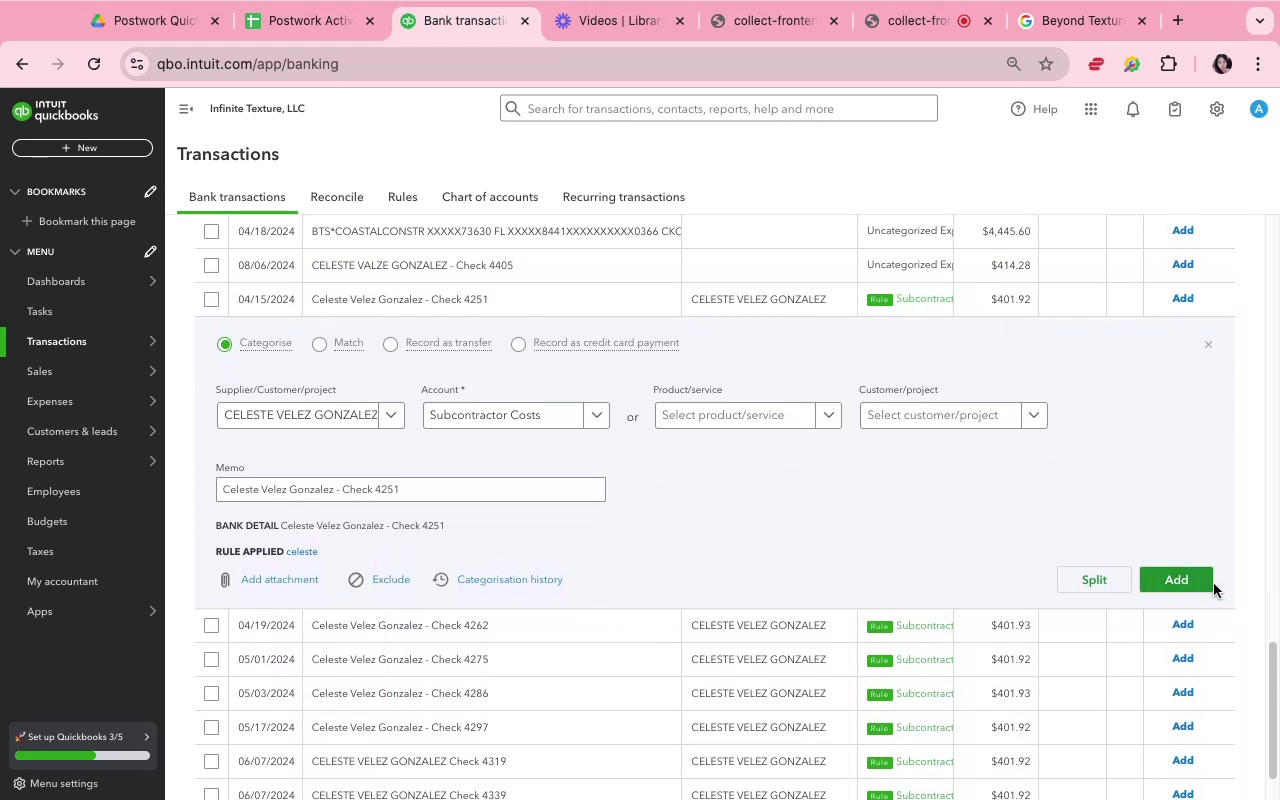 
left_click([1211, 582])
 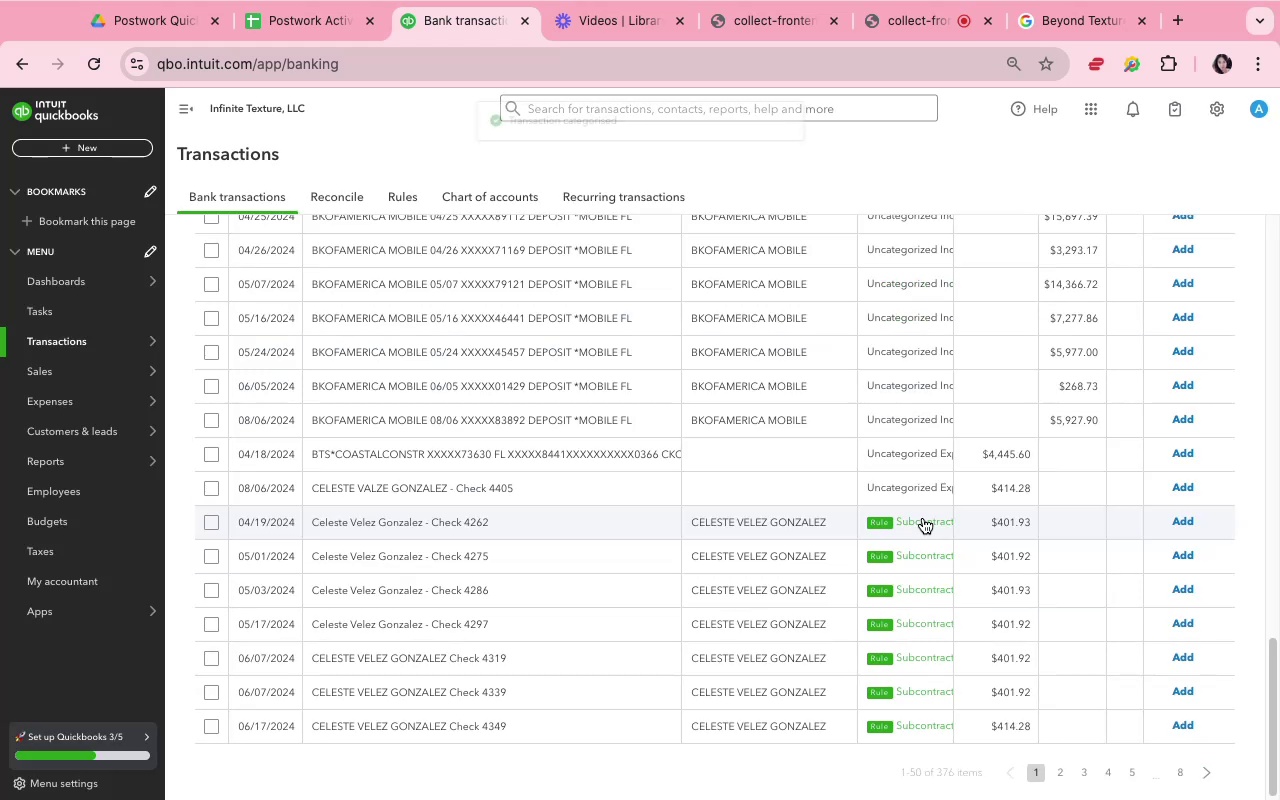 
left_click([913, 511])
 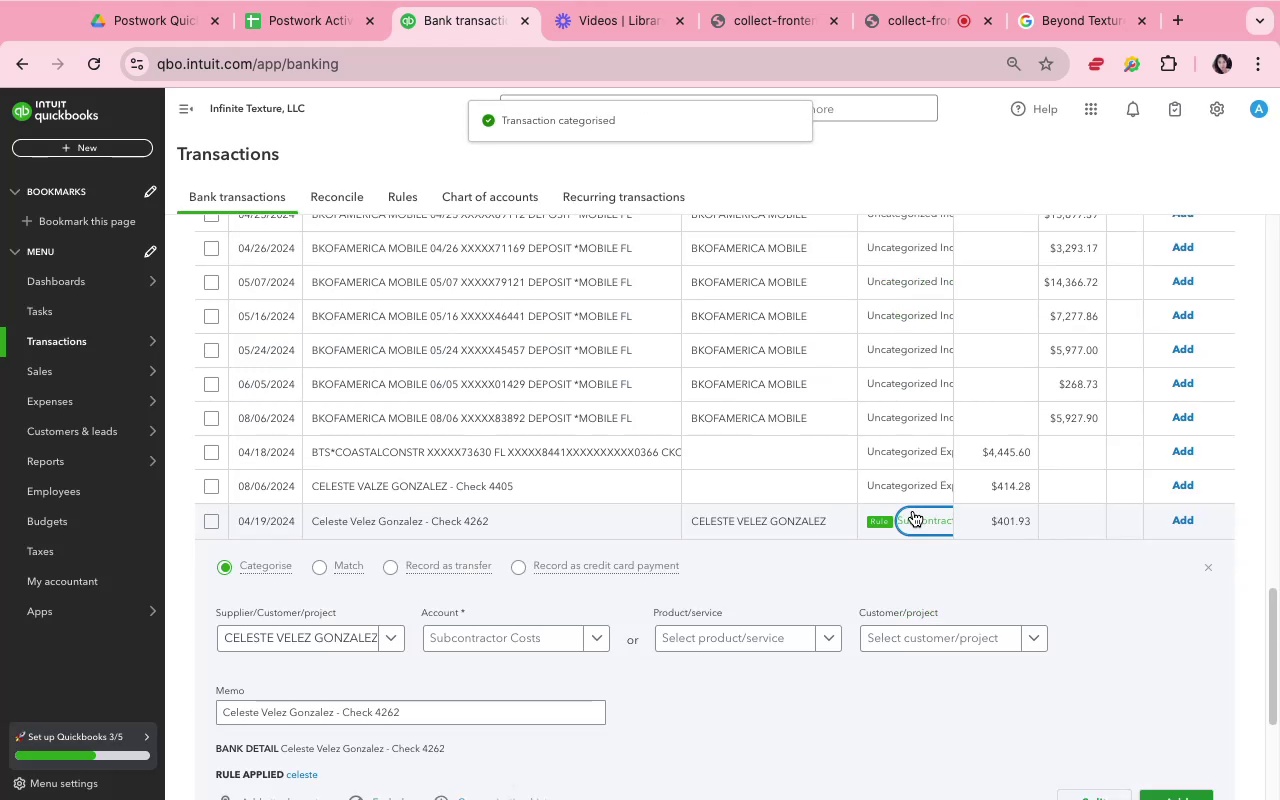 
scroll: coordinate [913, 511], scroll_direction: down, amount: 6.0
 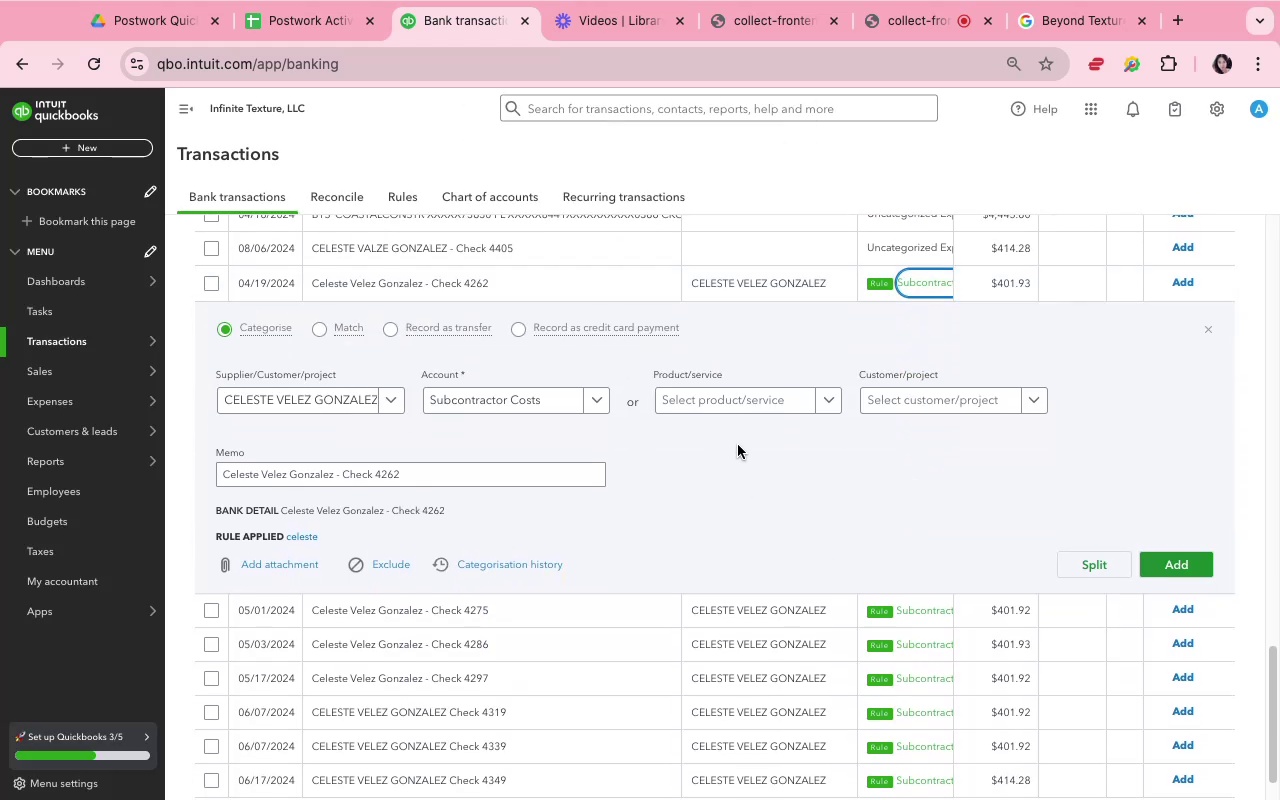 
wait(7.41)
 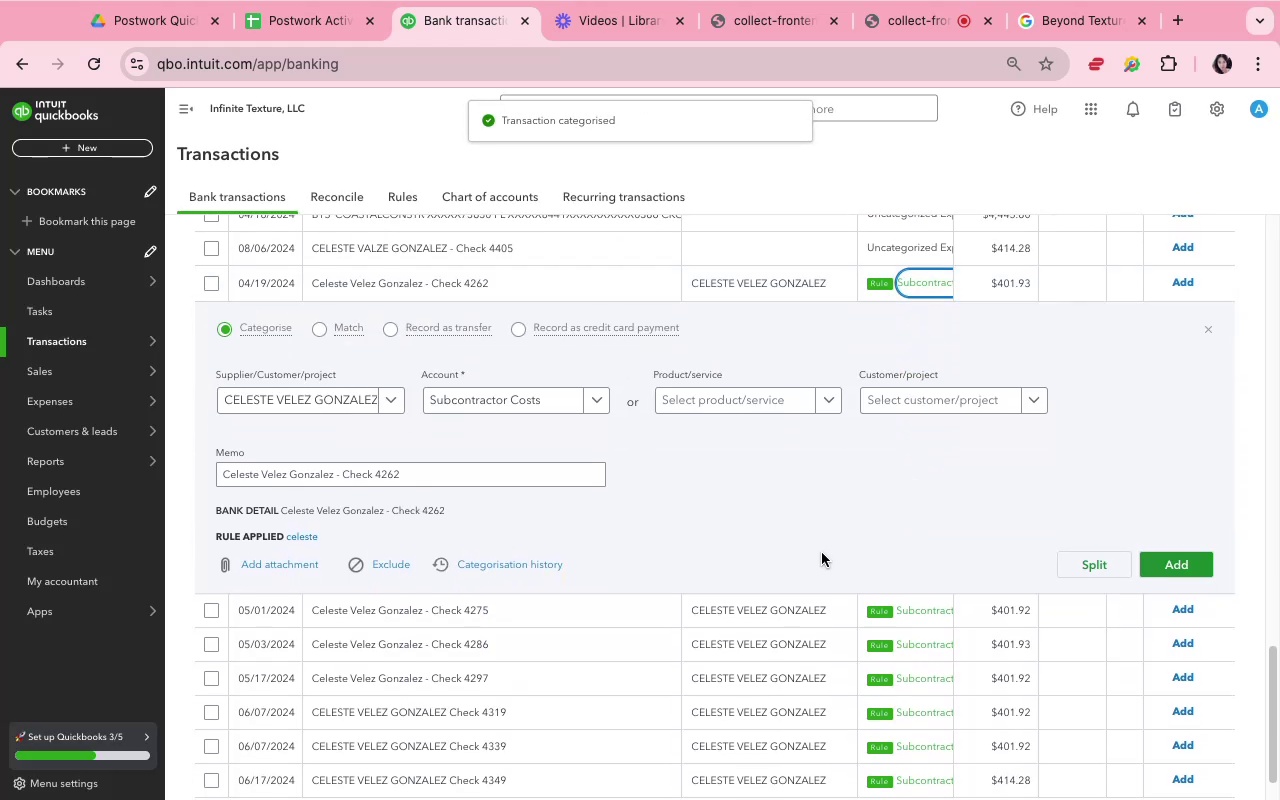 
left_click([1051, 443])
 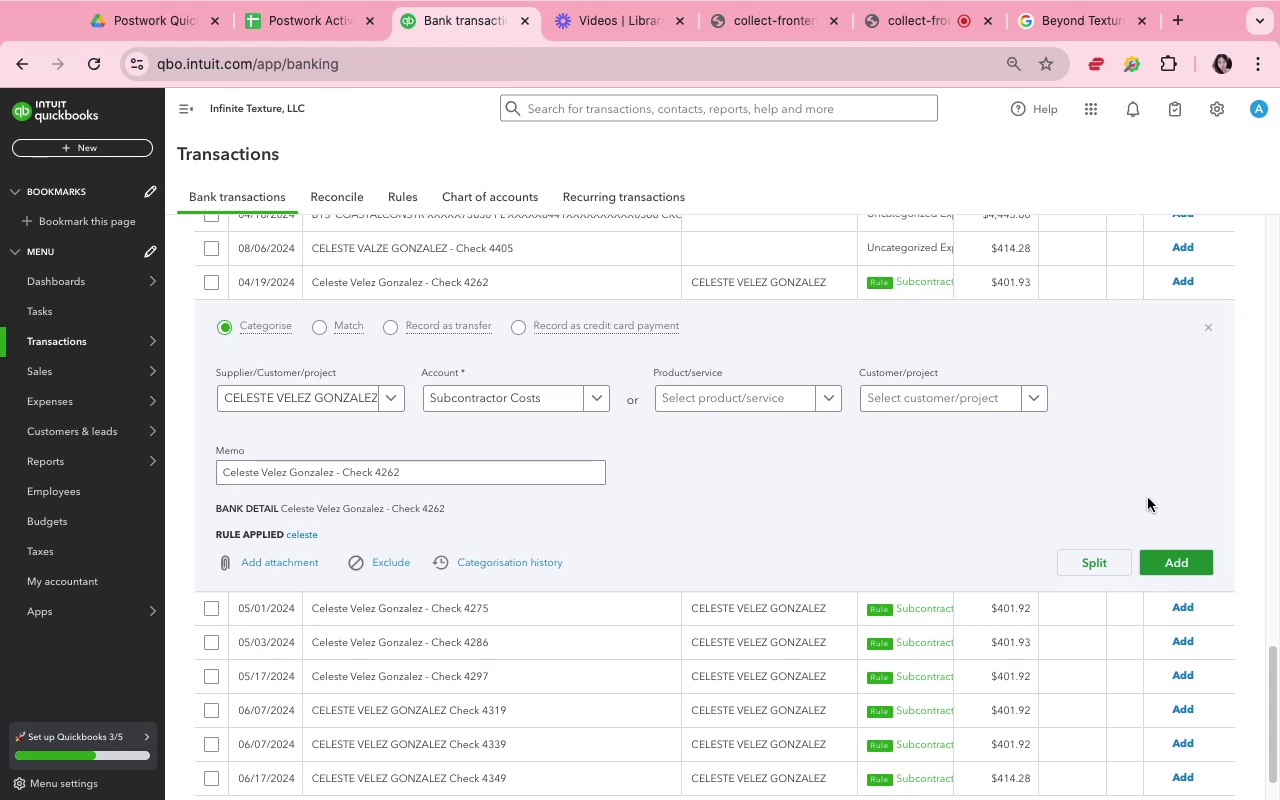 
wait(6.48)
 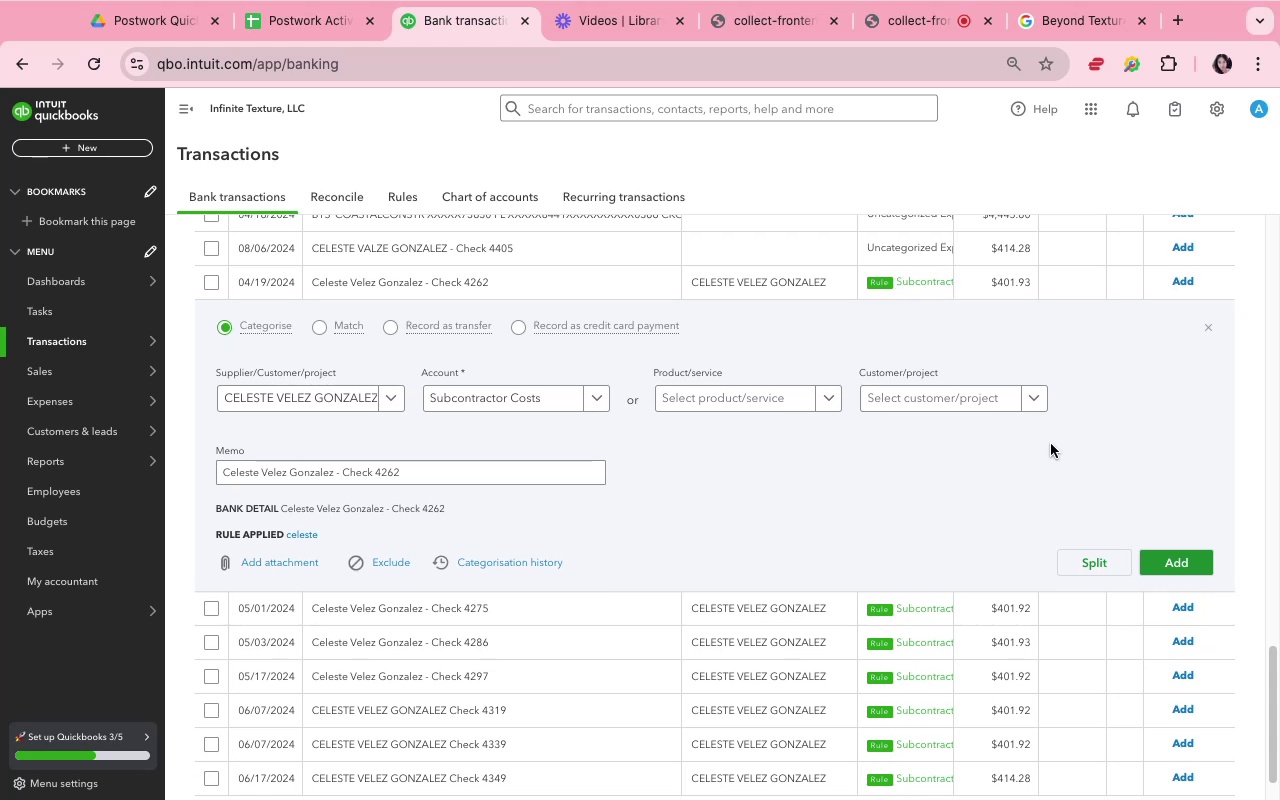 
left_click([1133, 488])
 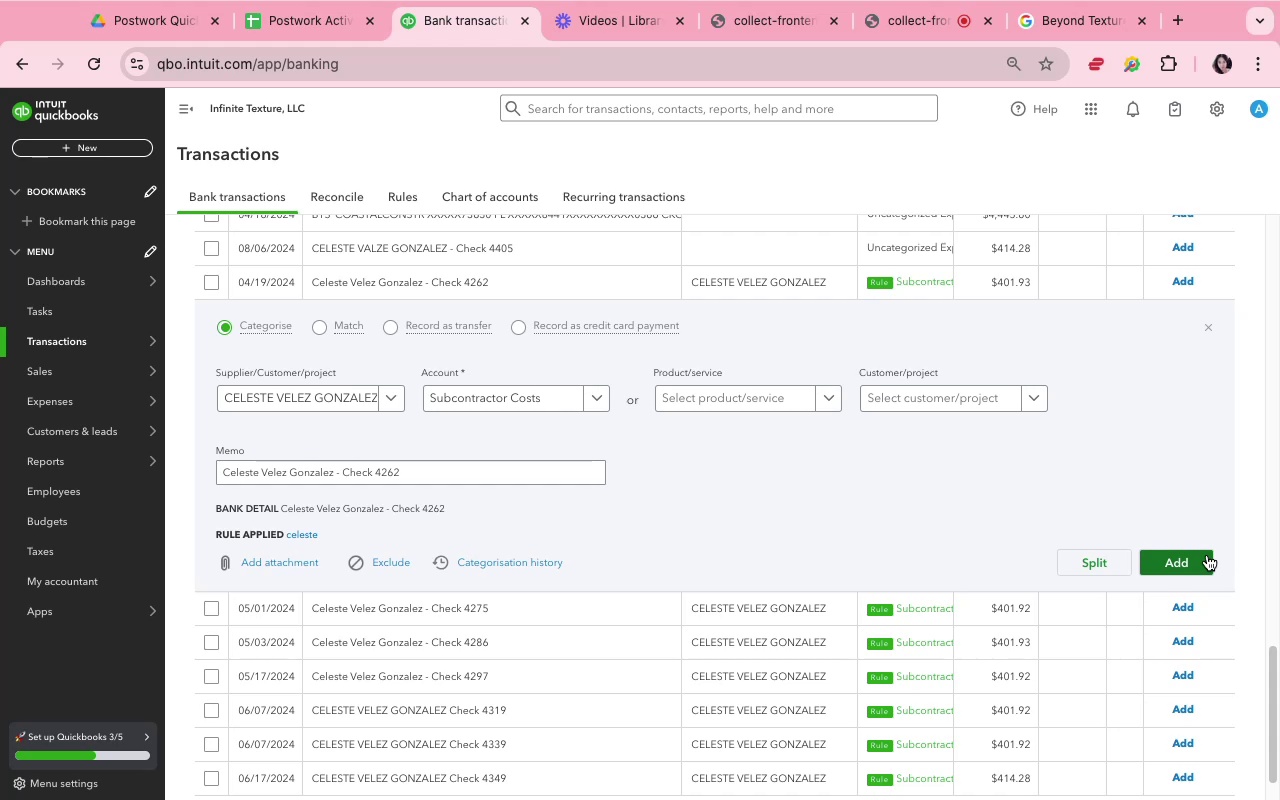 
left_click([1207, 555])
 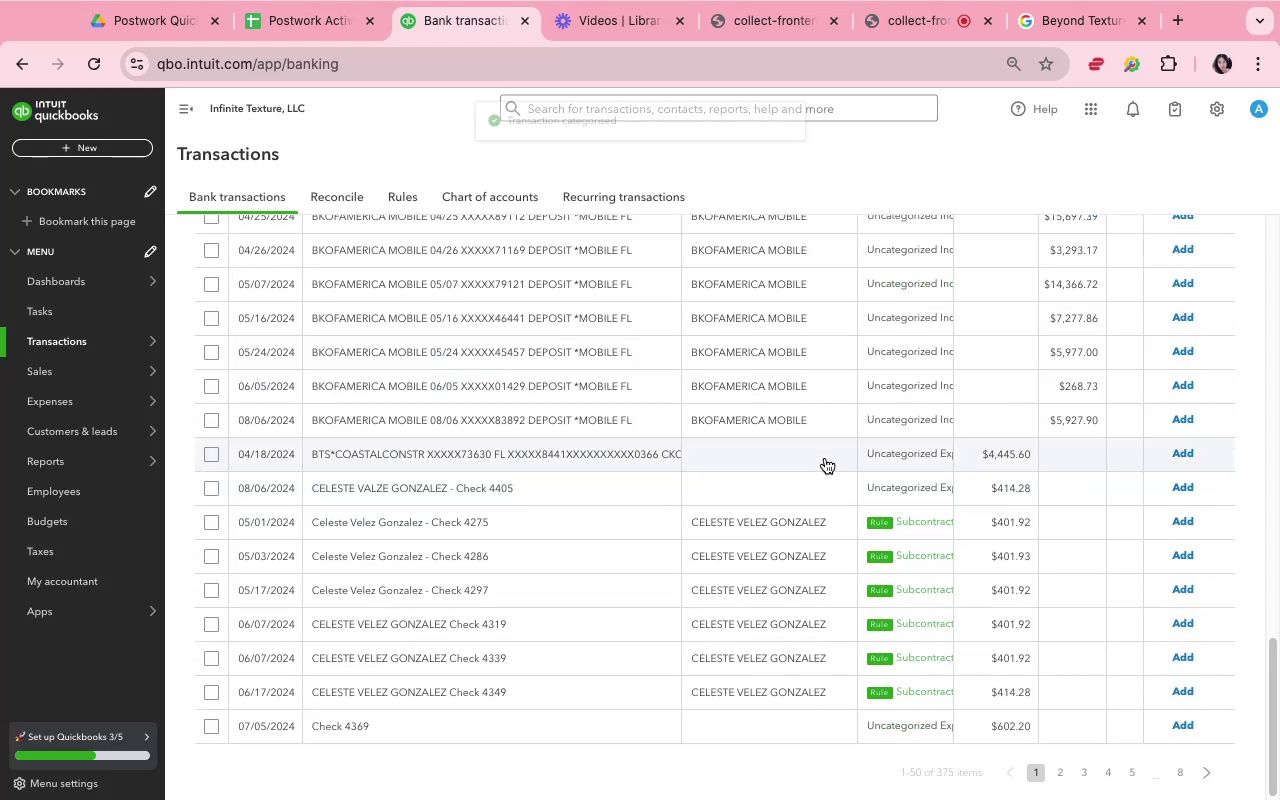 
left_click([872, 526])
 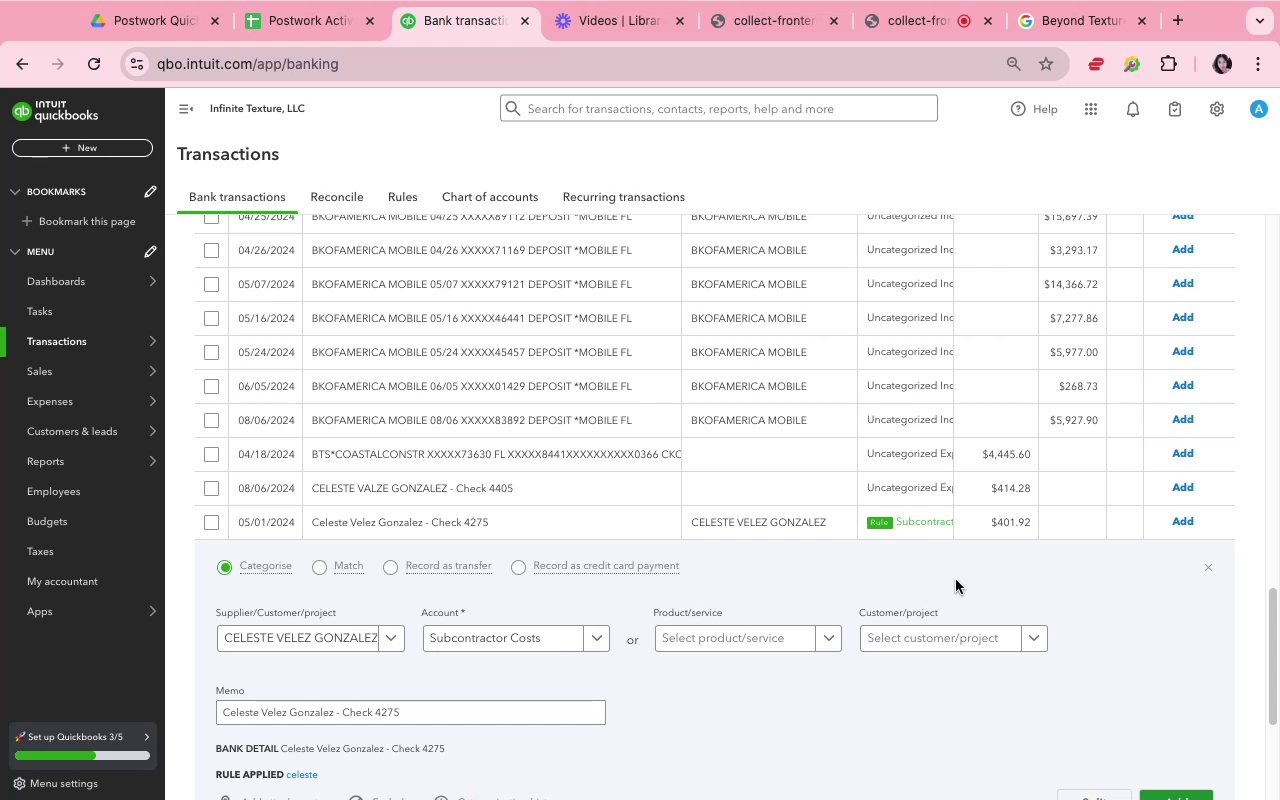 
wait(57.54)
 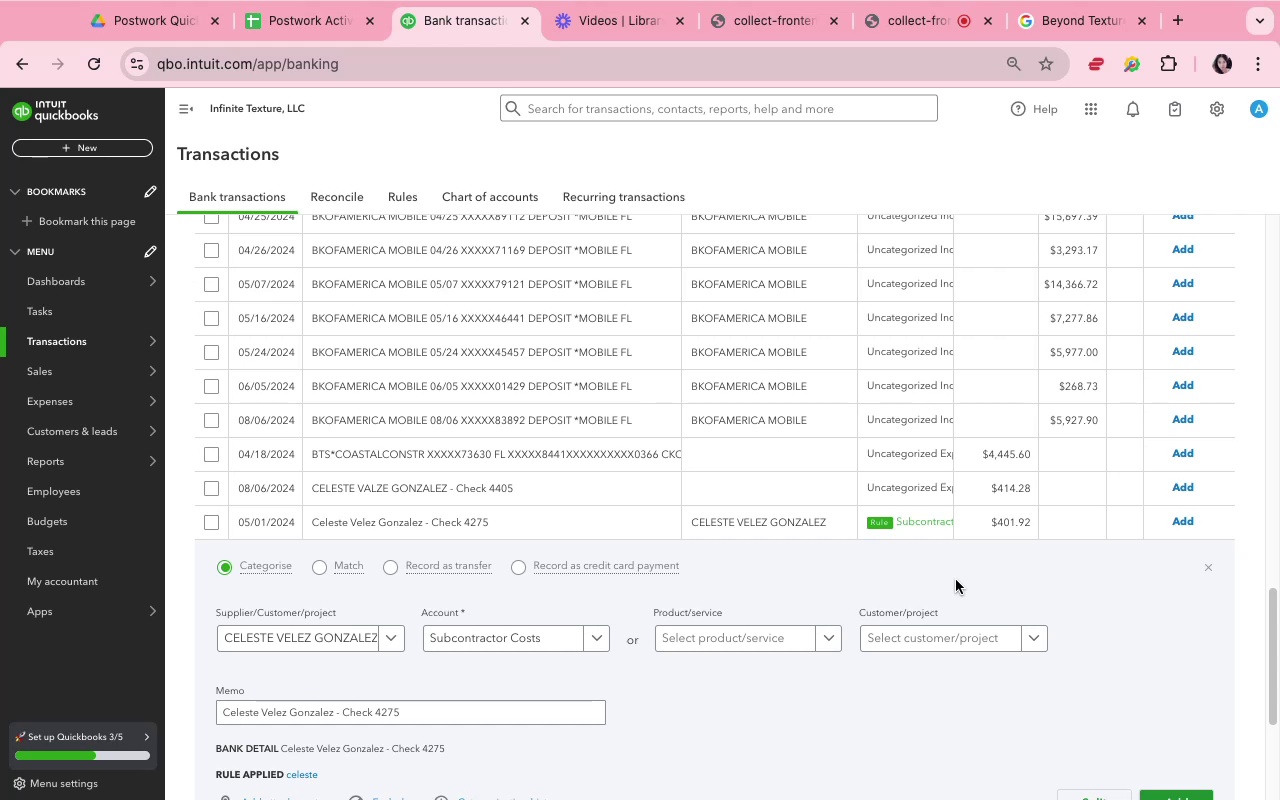 
scroll: coordinate [1082, 698], scroll_direction: down, amount: 6.0
 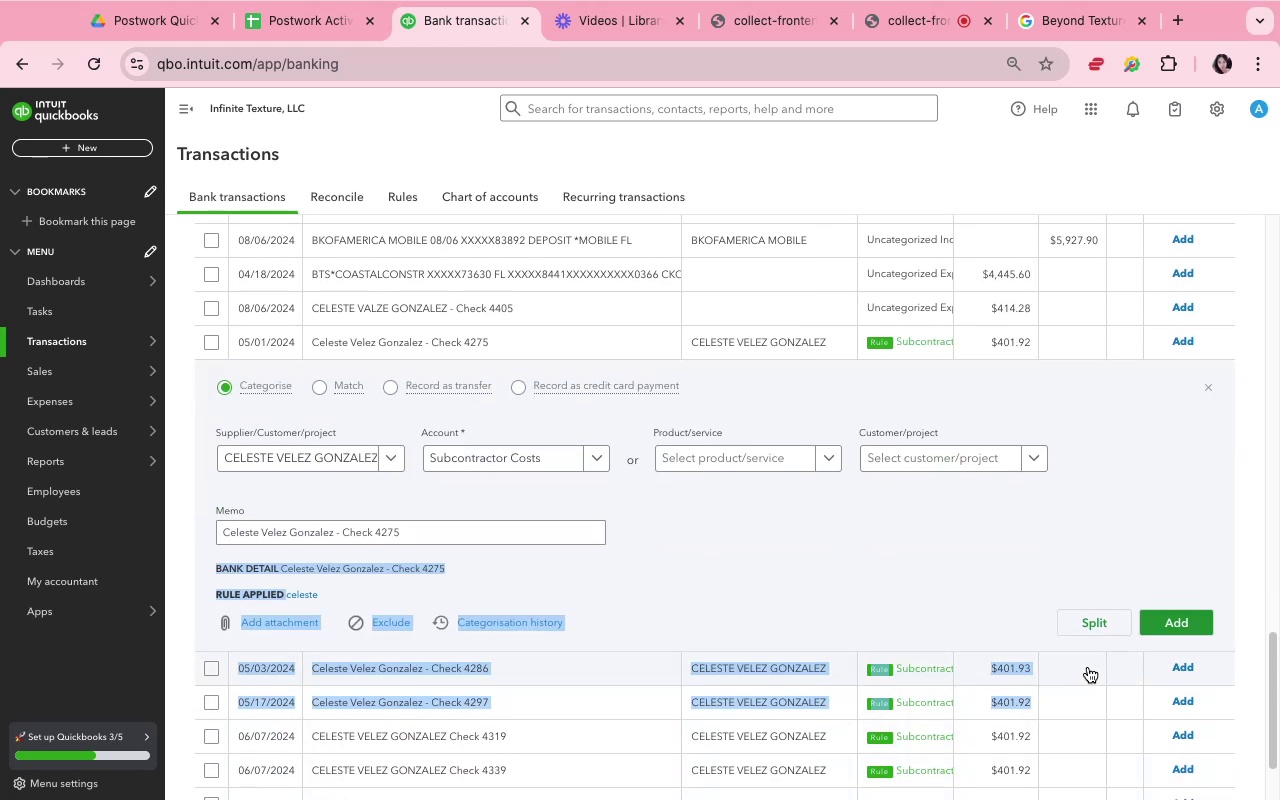 
left_click_drag(start_coordinate=[1086, 705], to_coordinate=[1082, 698])
 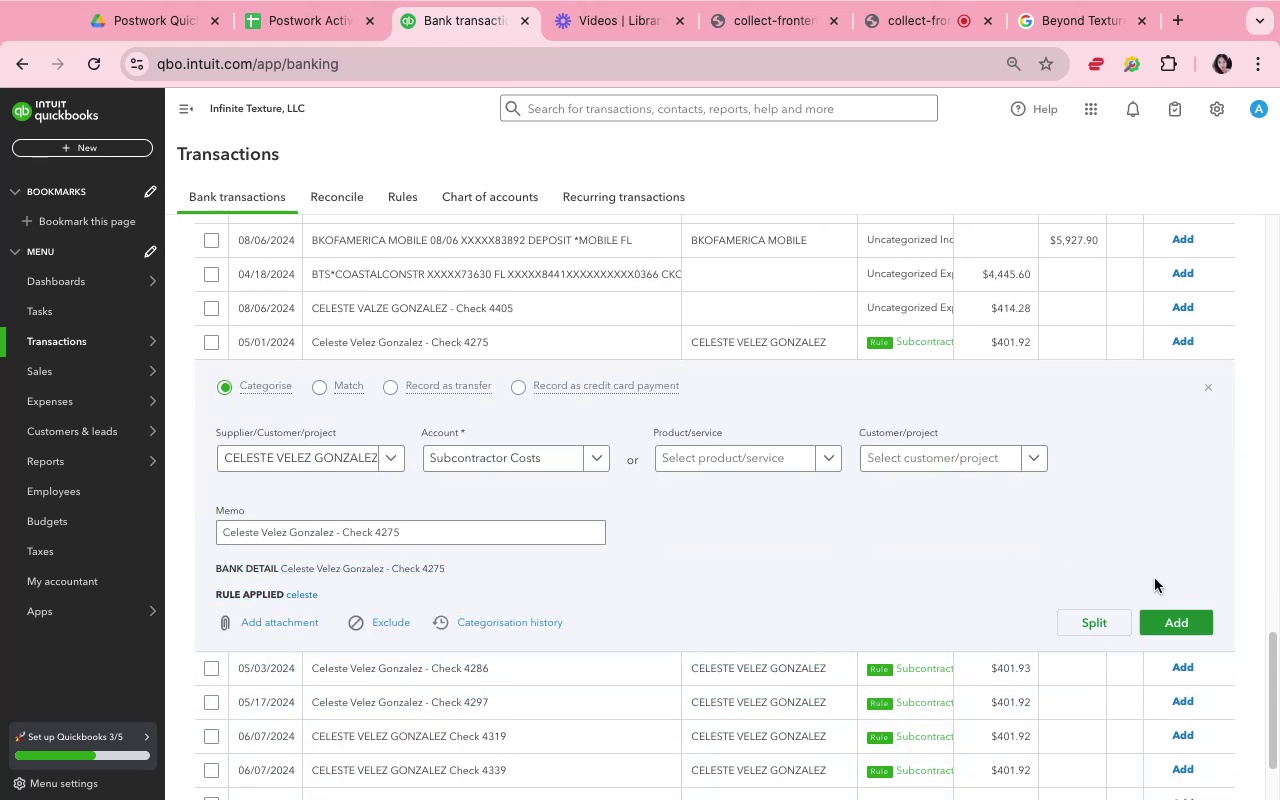 
left_click([1206, 625])
 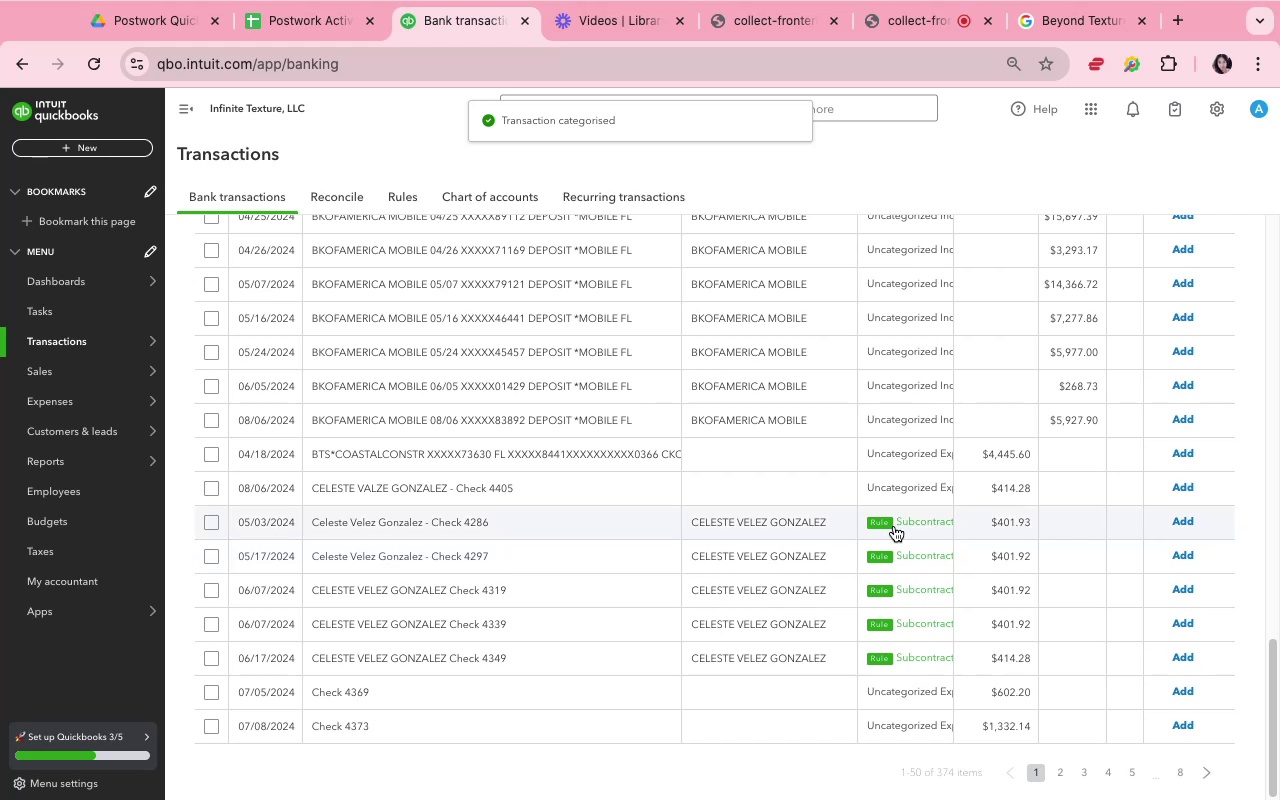 
wait(6.0)
 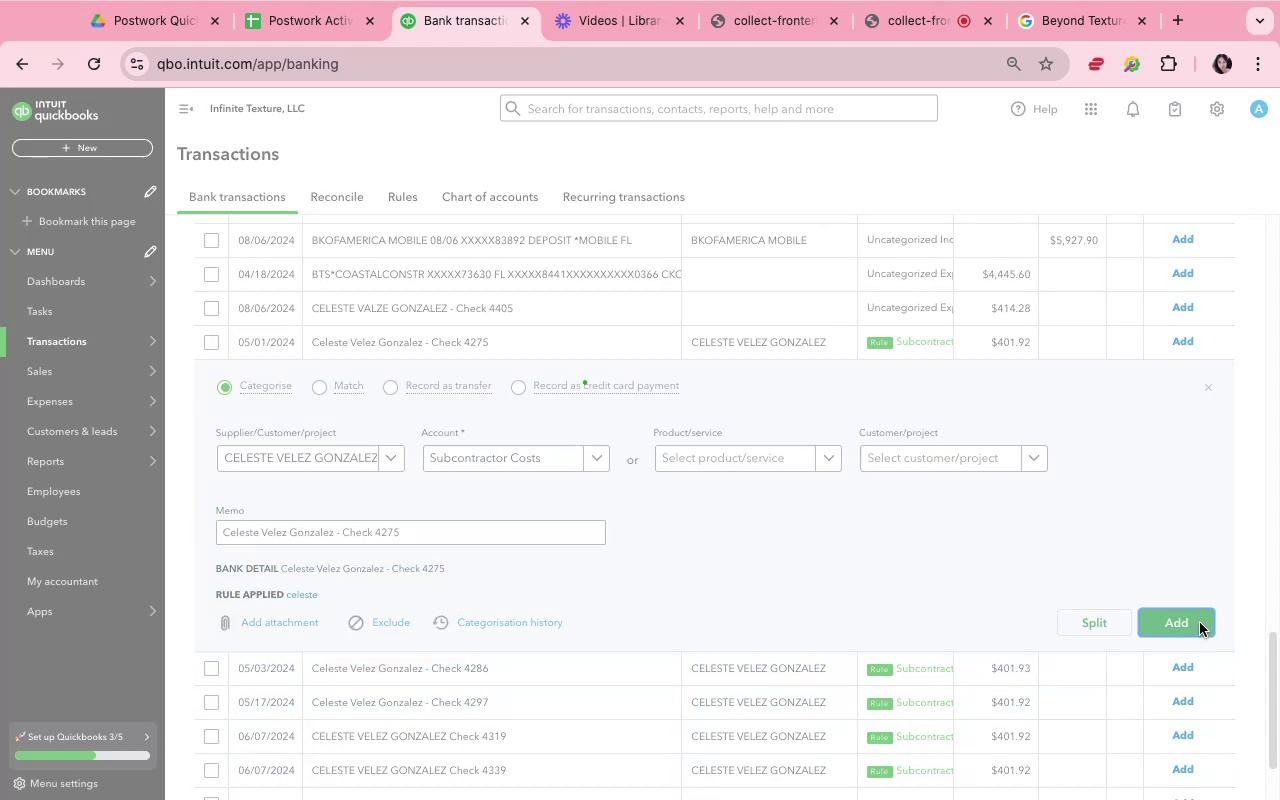 
left_click([881, 502])
 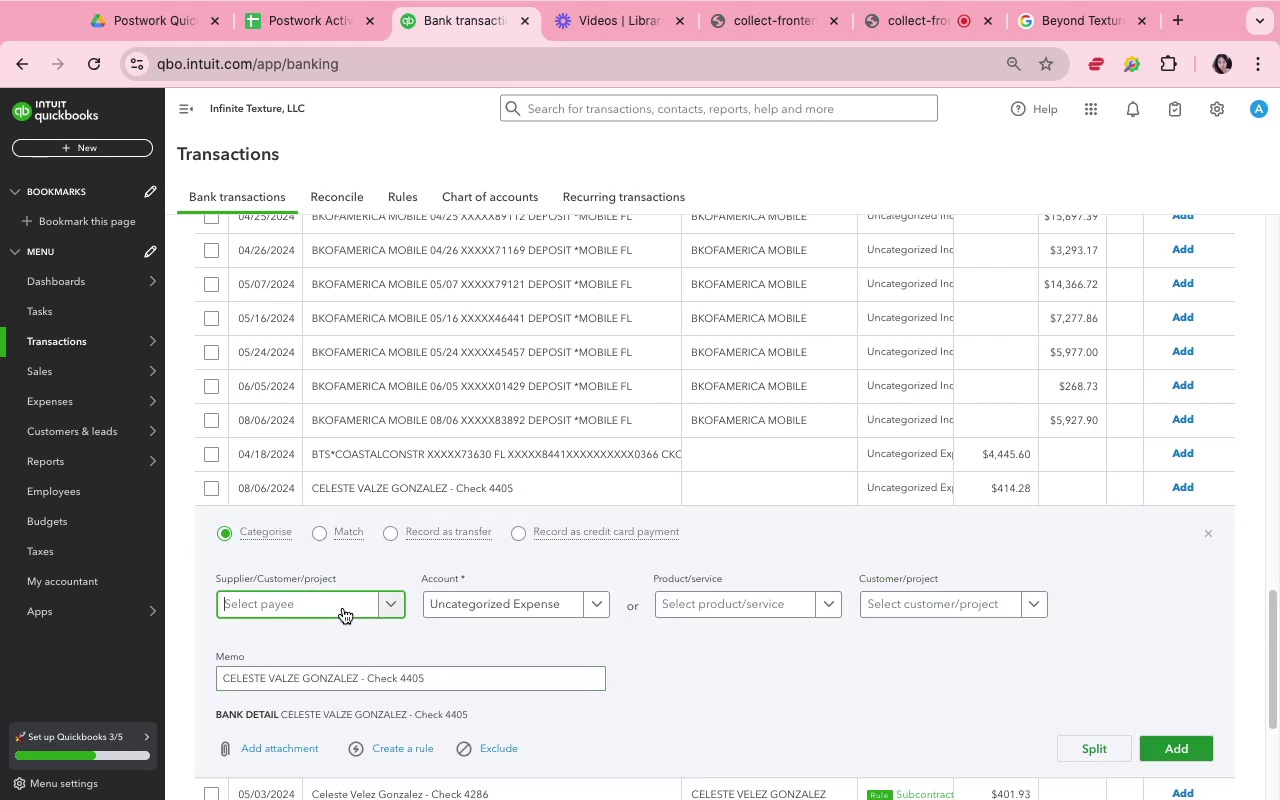 
type(ce)
 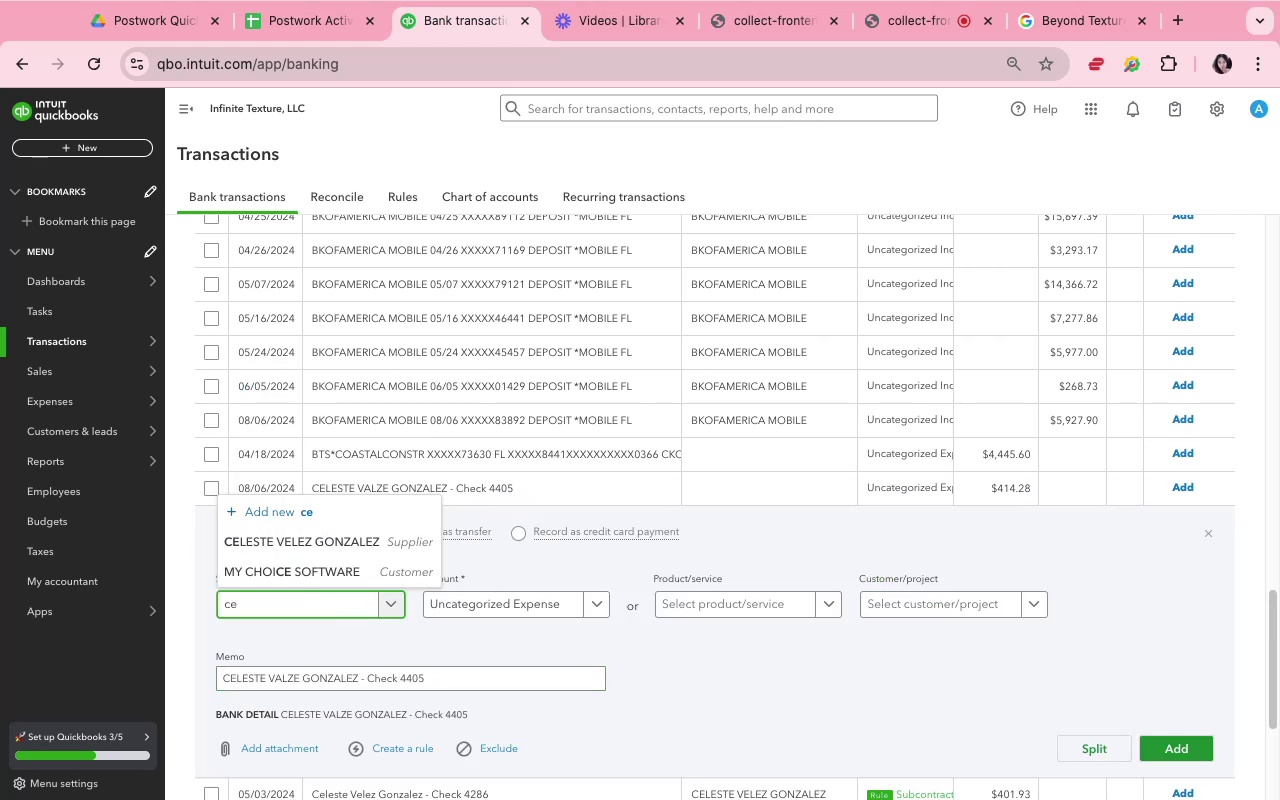 
left_click([293, 532])
 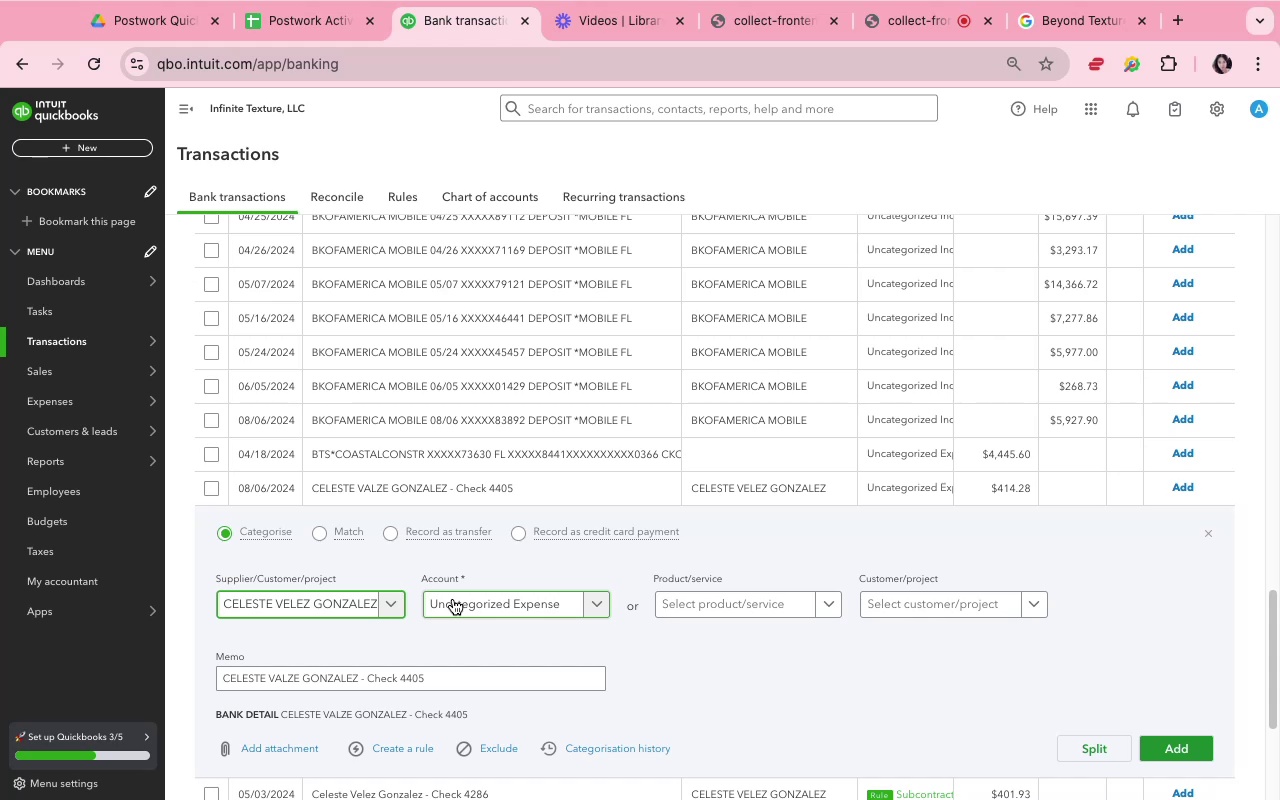 
left_click([459, 604])
 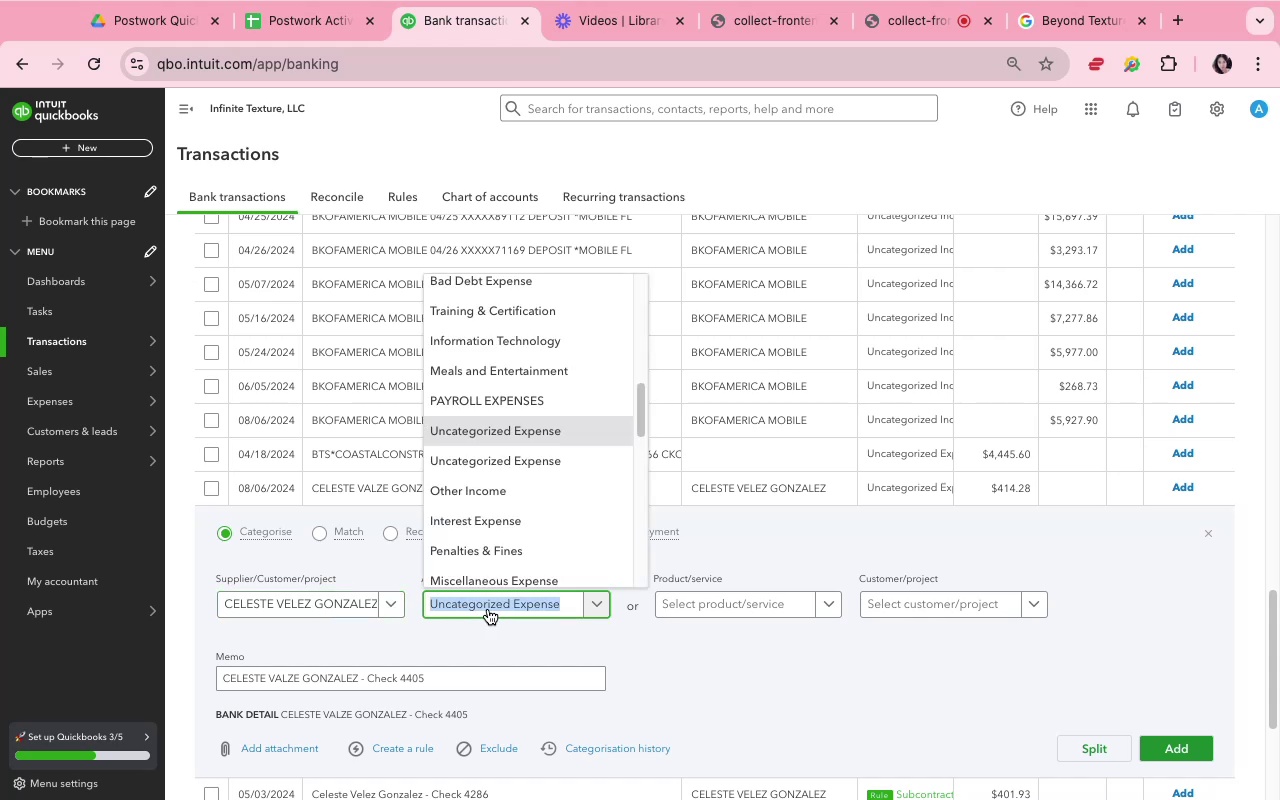 
type(sub)
 